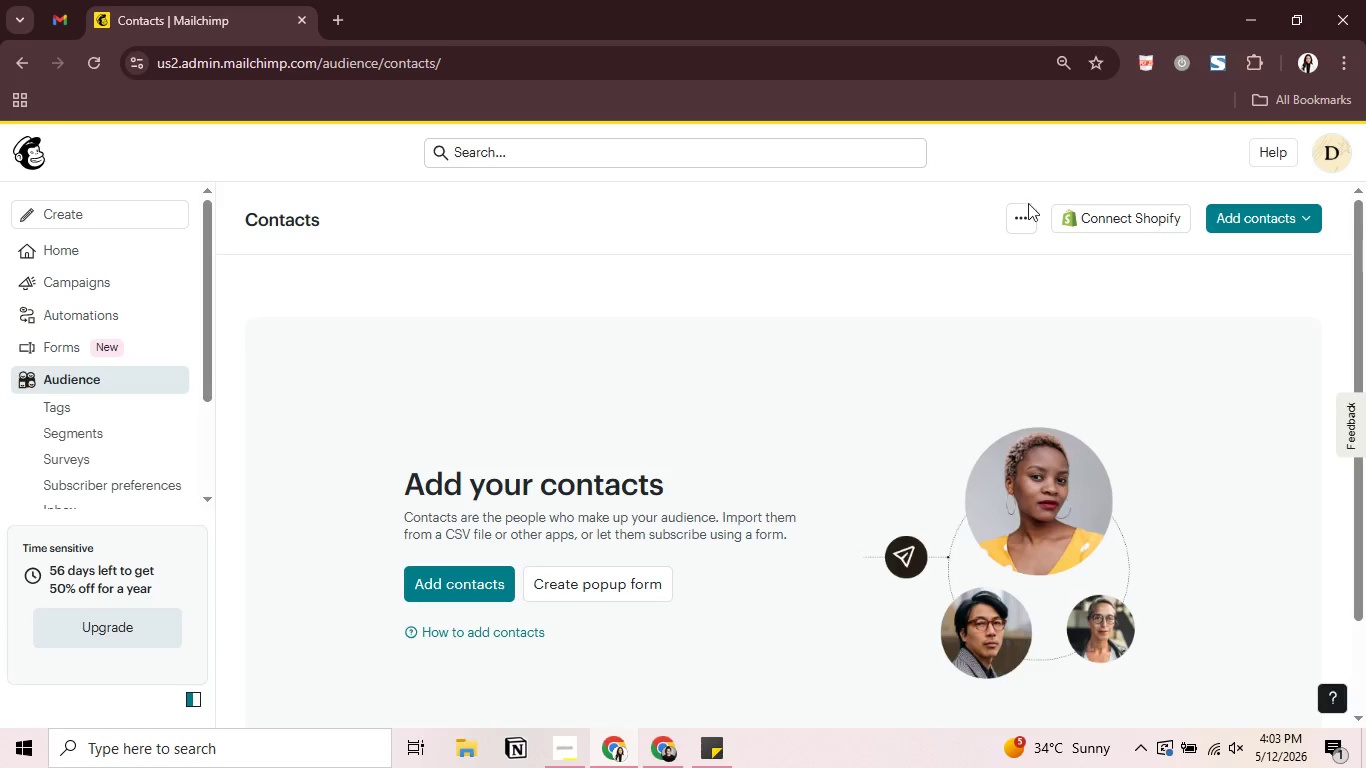 
left_click([1024, 211])
 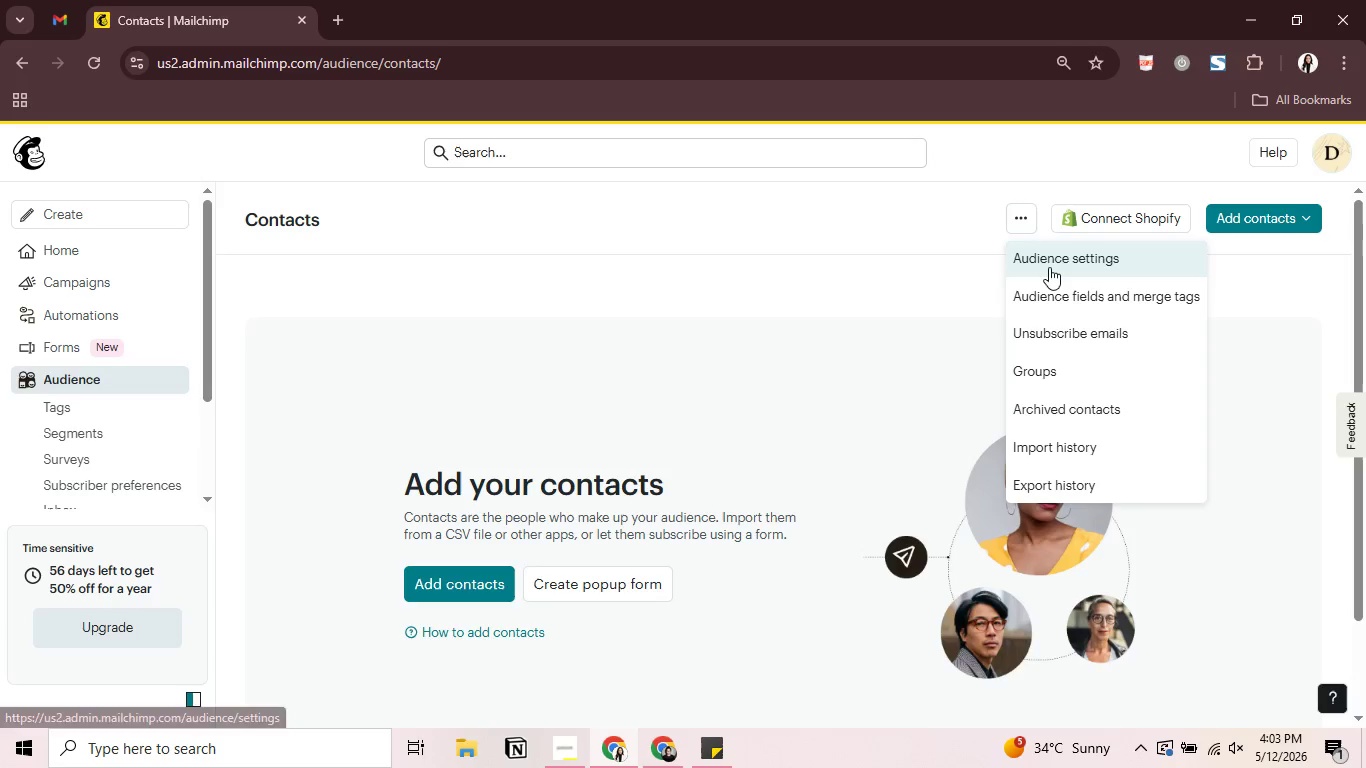 
left_click([1049, 265])
 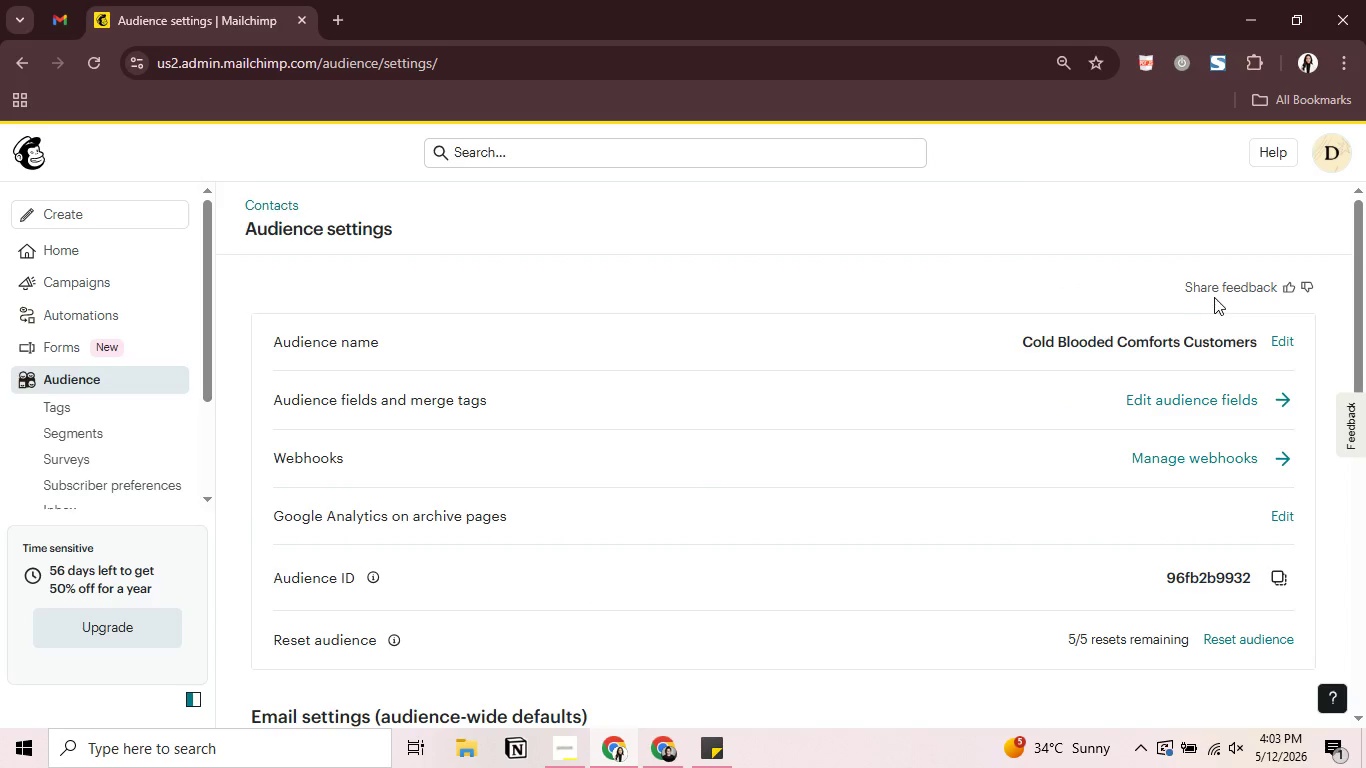 
left_click([1288, 339])
 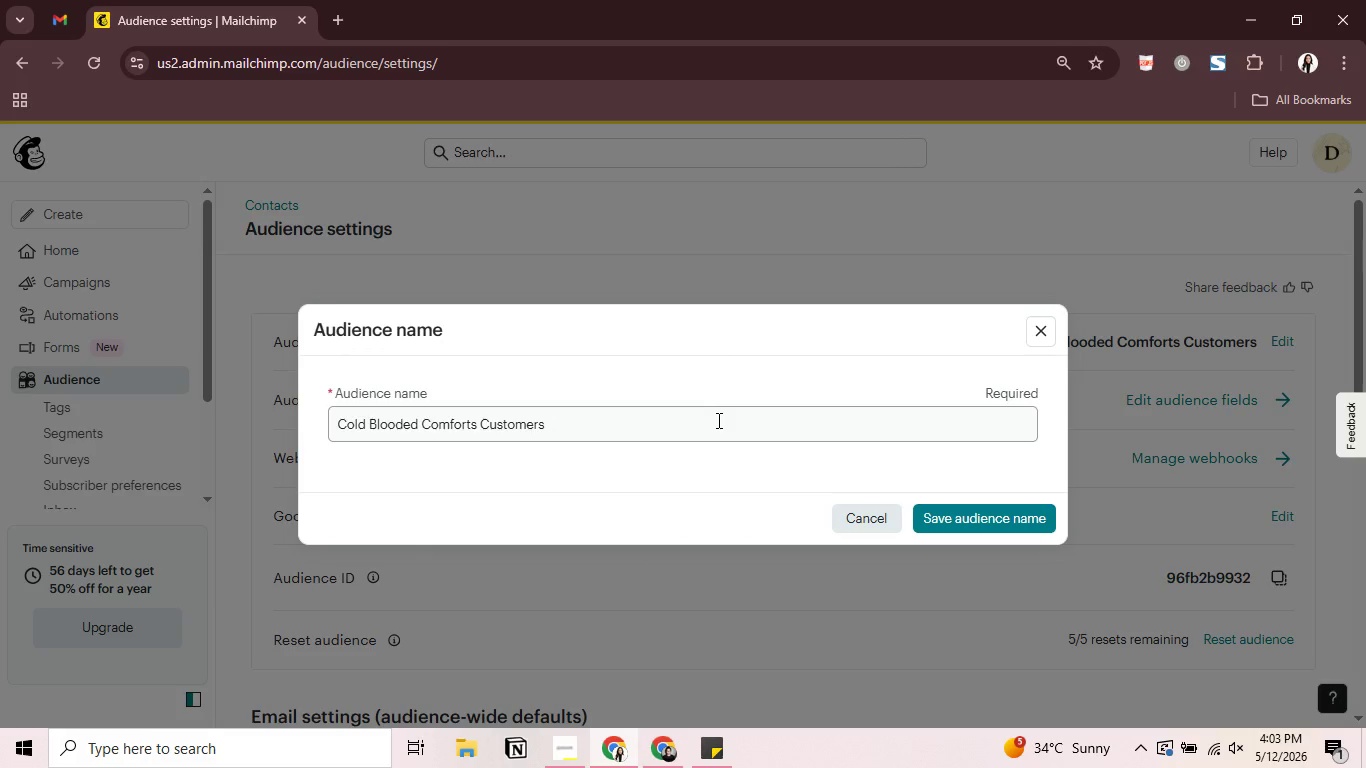 
left_click([717, 420])
 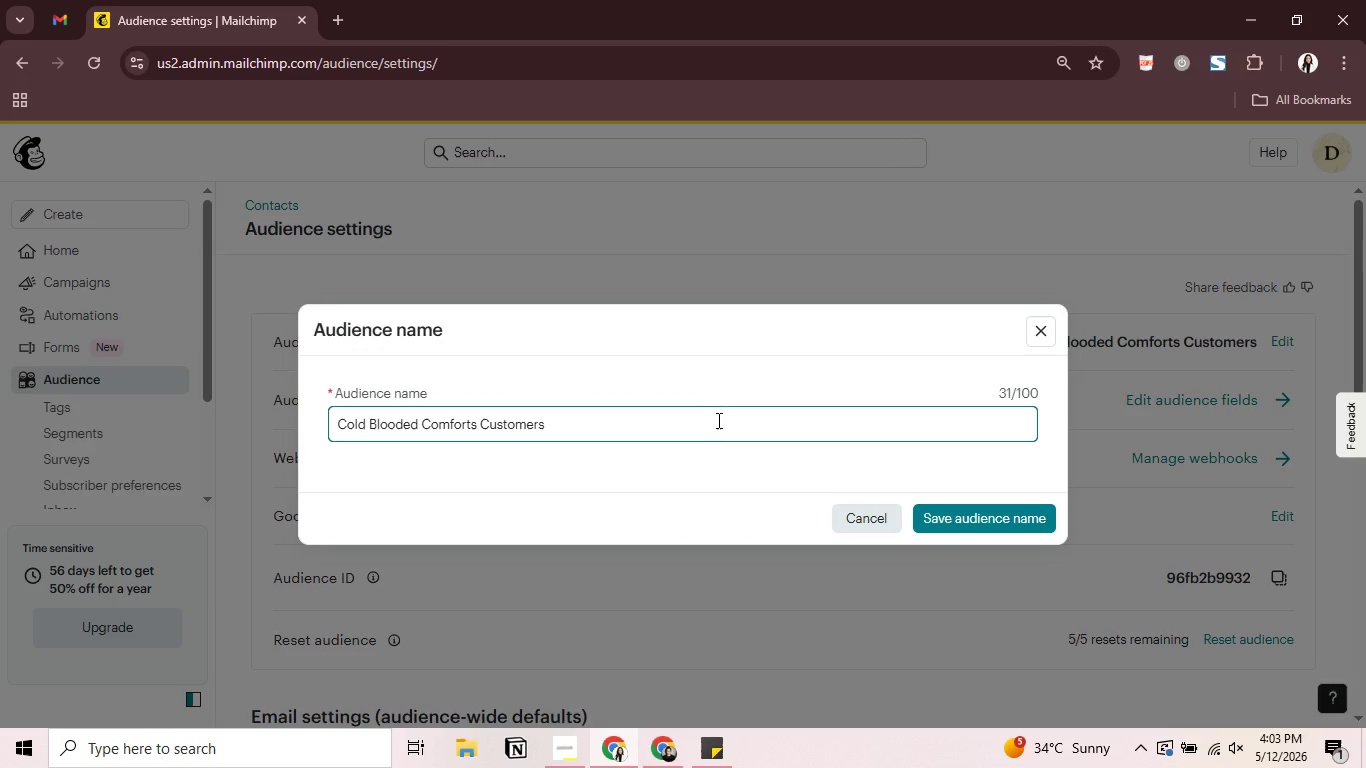 
key(Control+A)
 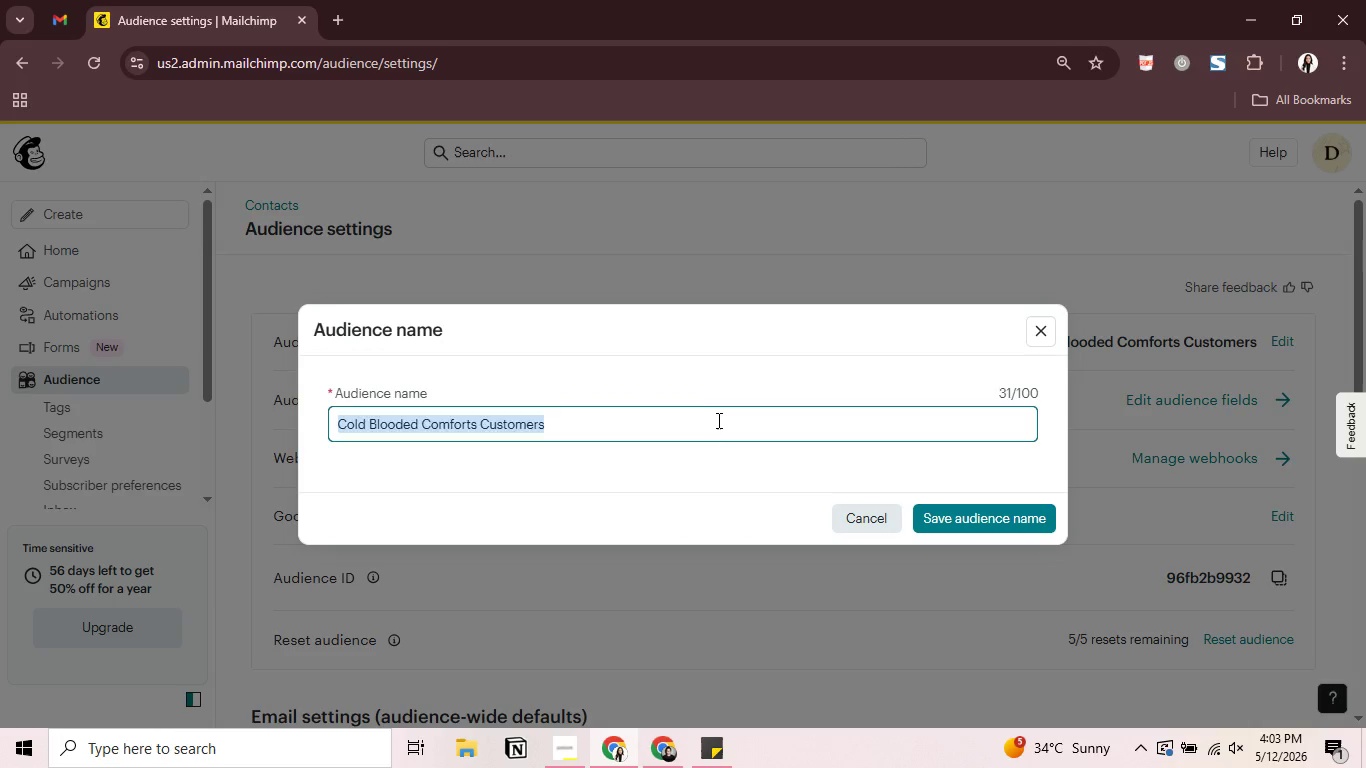 
type(Coro)
key(Backspace)
type(po)
key(Backspace)
type(orate )
 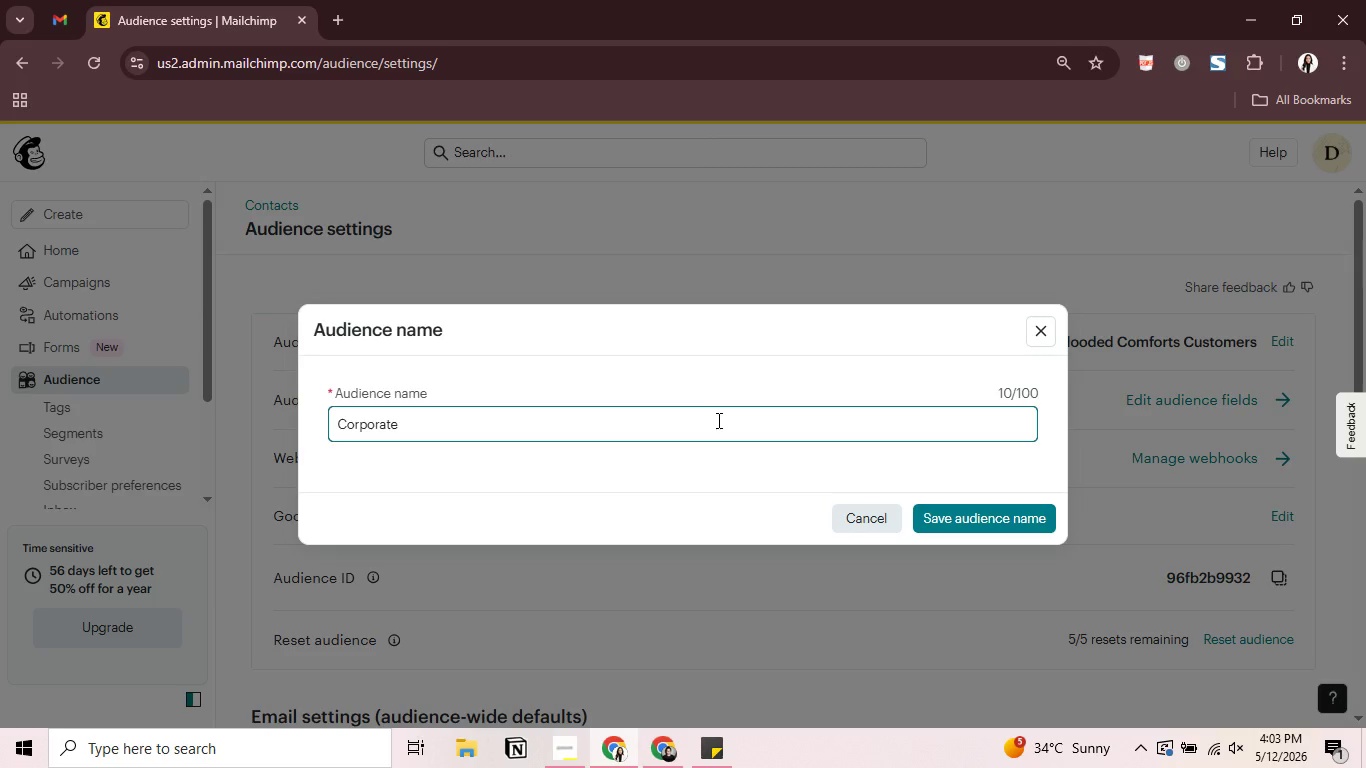 
type(Event LEads)
key(Backspace)
key(Backspace)
key(Backspace)
key(Backspace)
type(eads)
 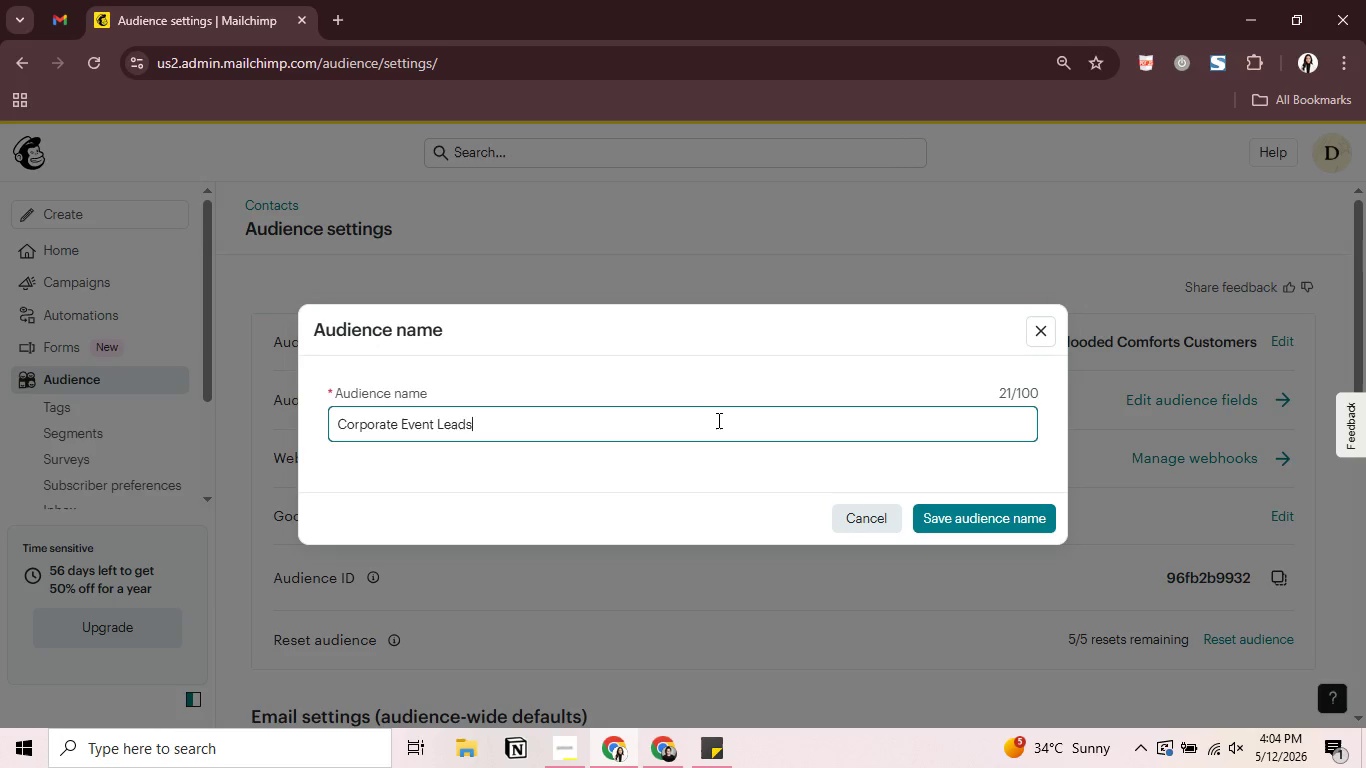 
wait(18.73)
 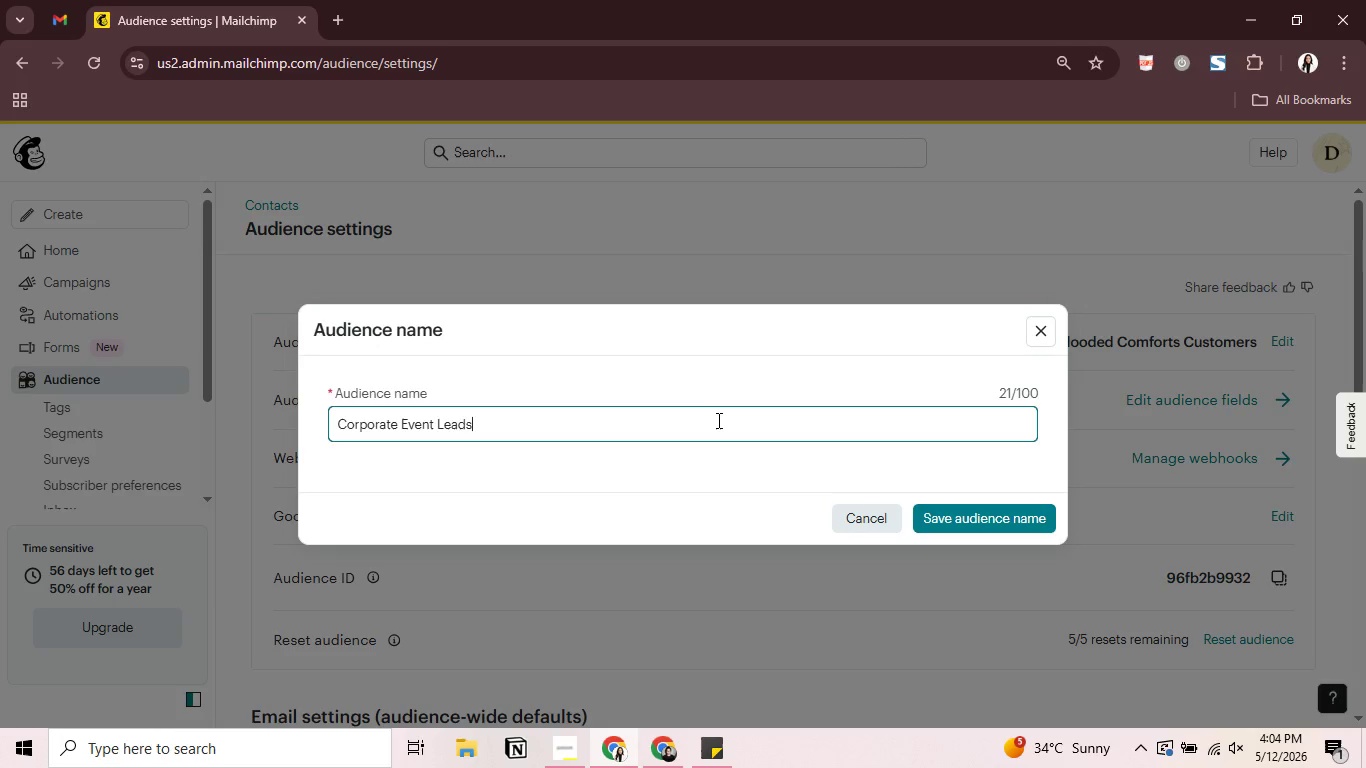 
left_click([1040, 338])
 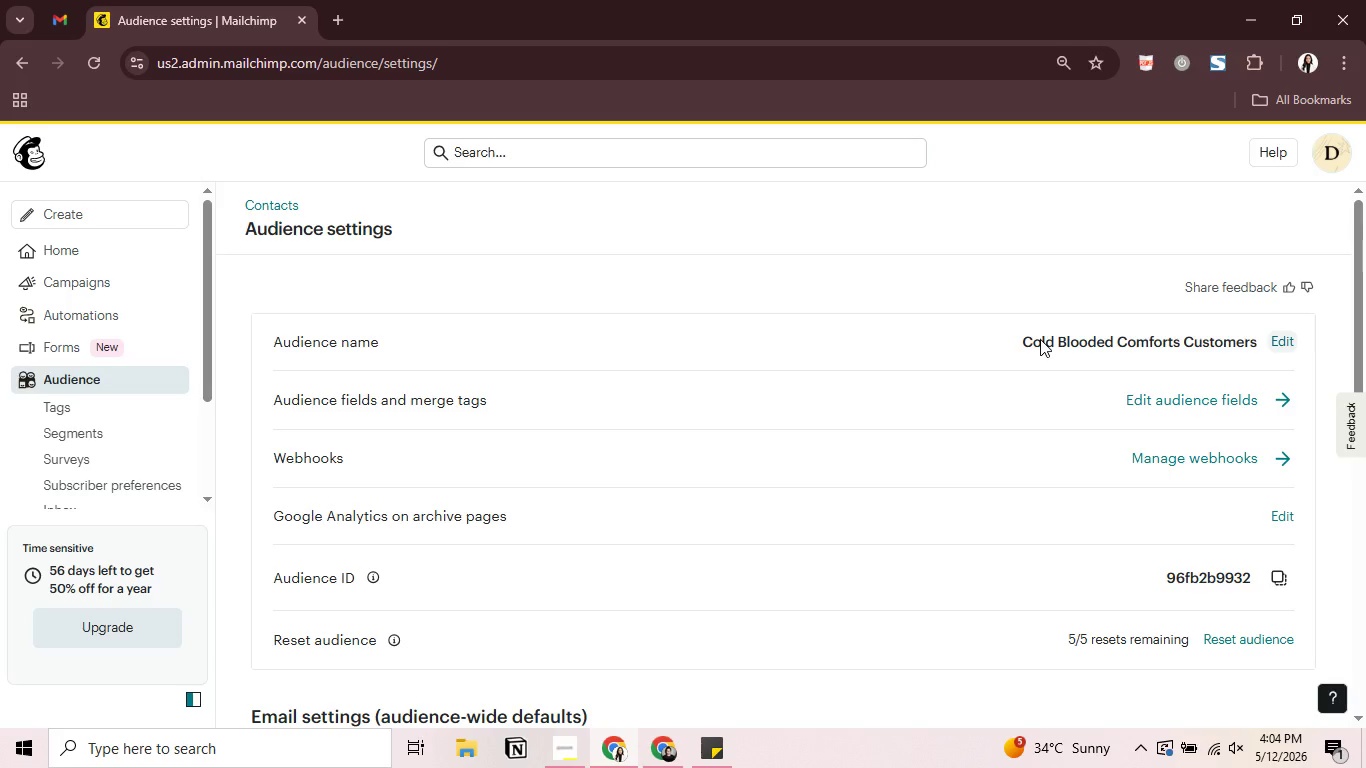 
wait(6.77)
 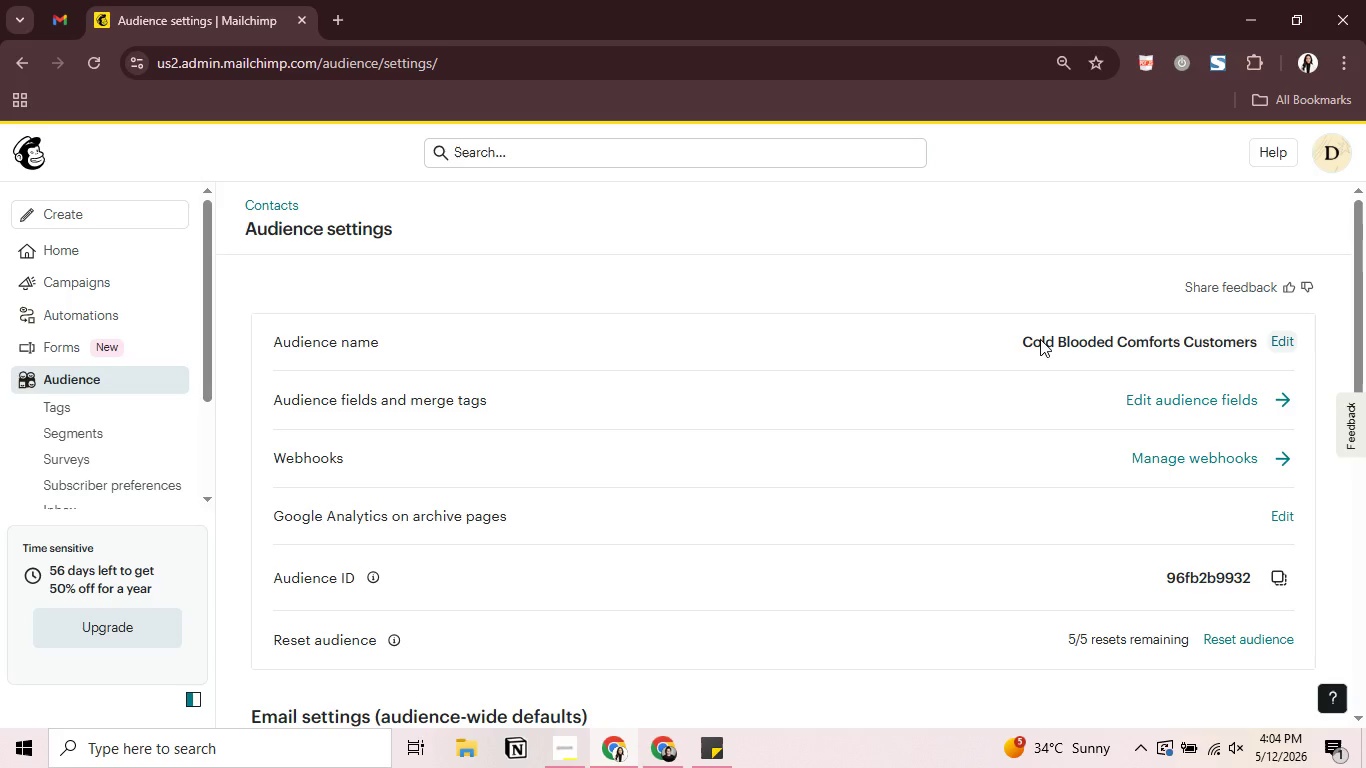 
left_click([1297, 341])
 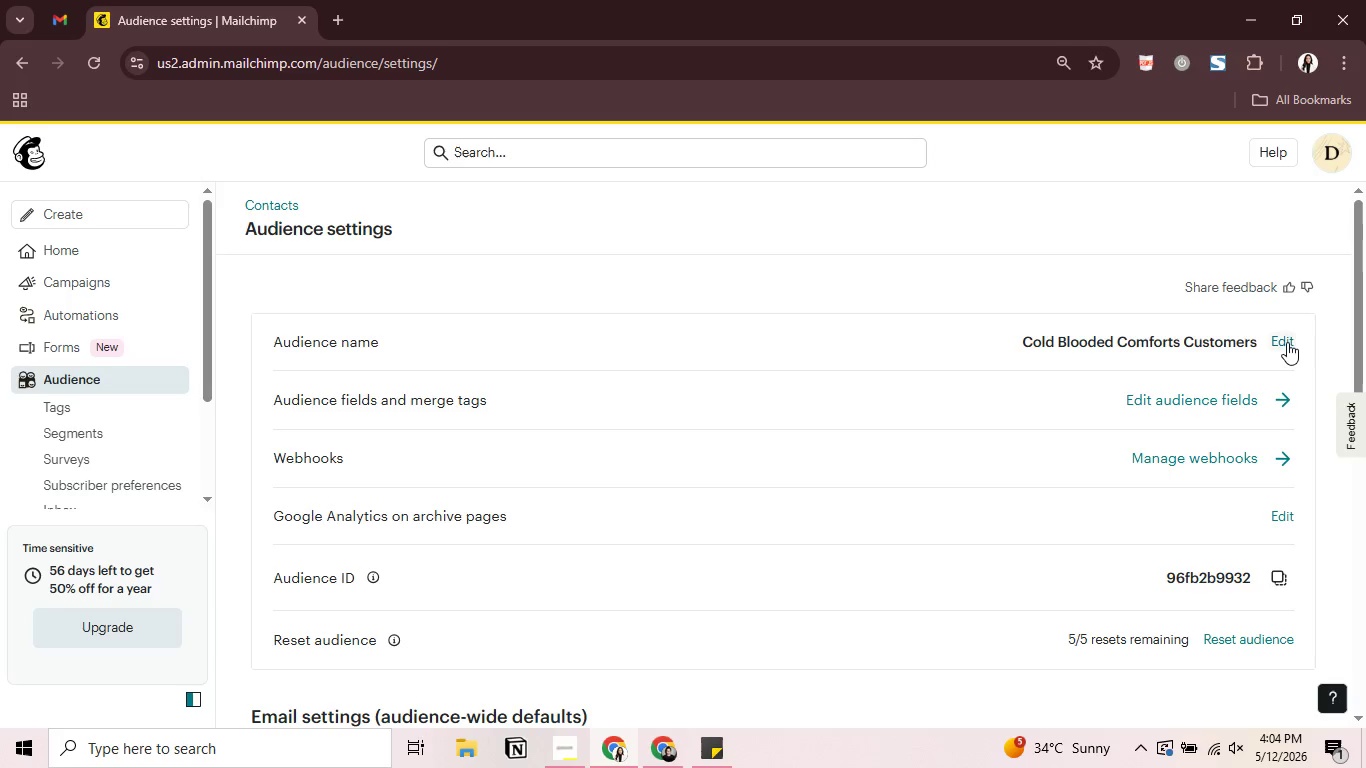 
left_click([1287, 342])
 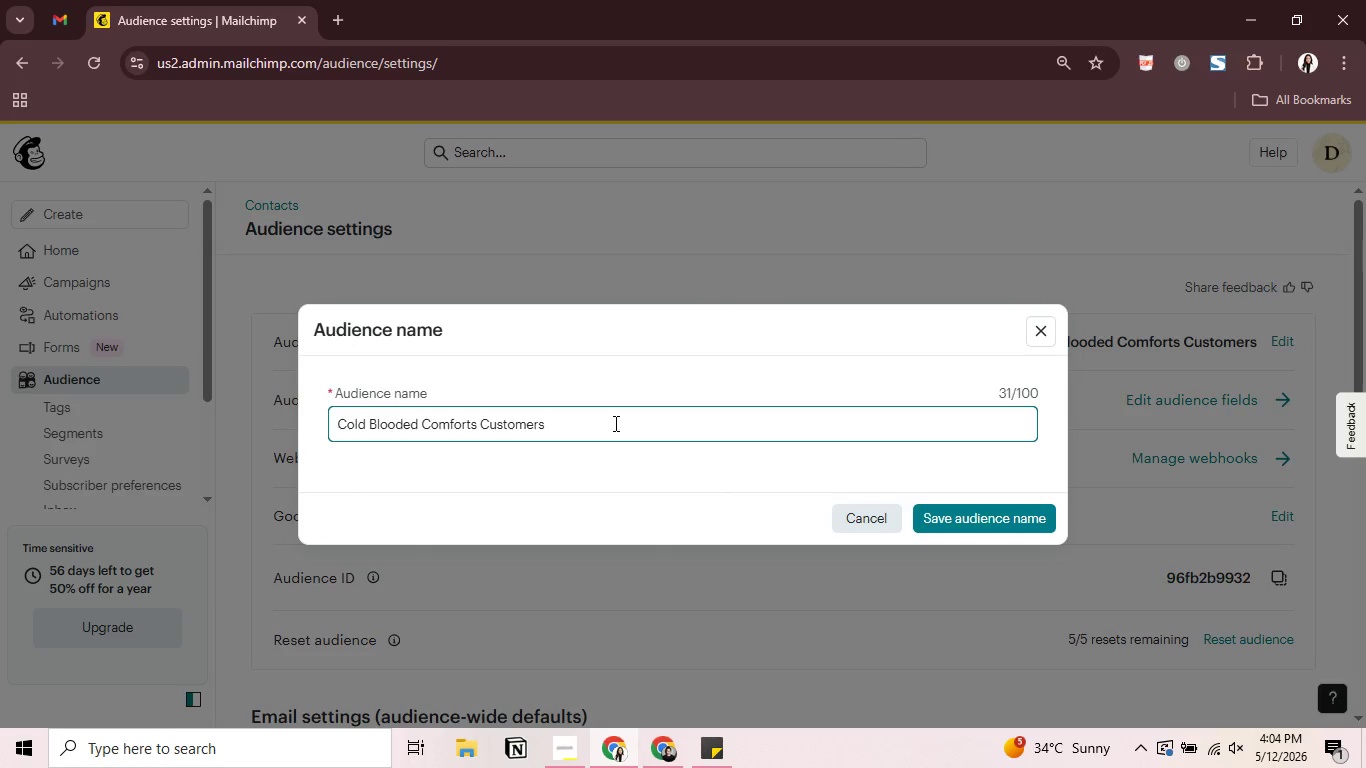 
key(Control+A)
 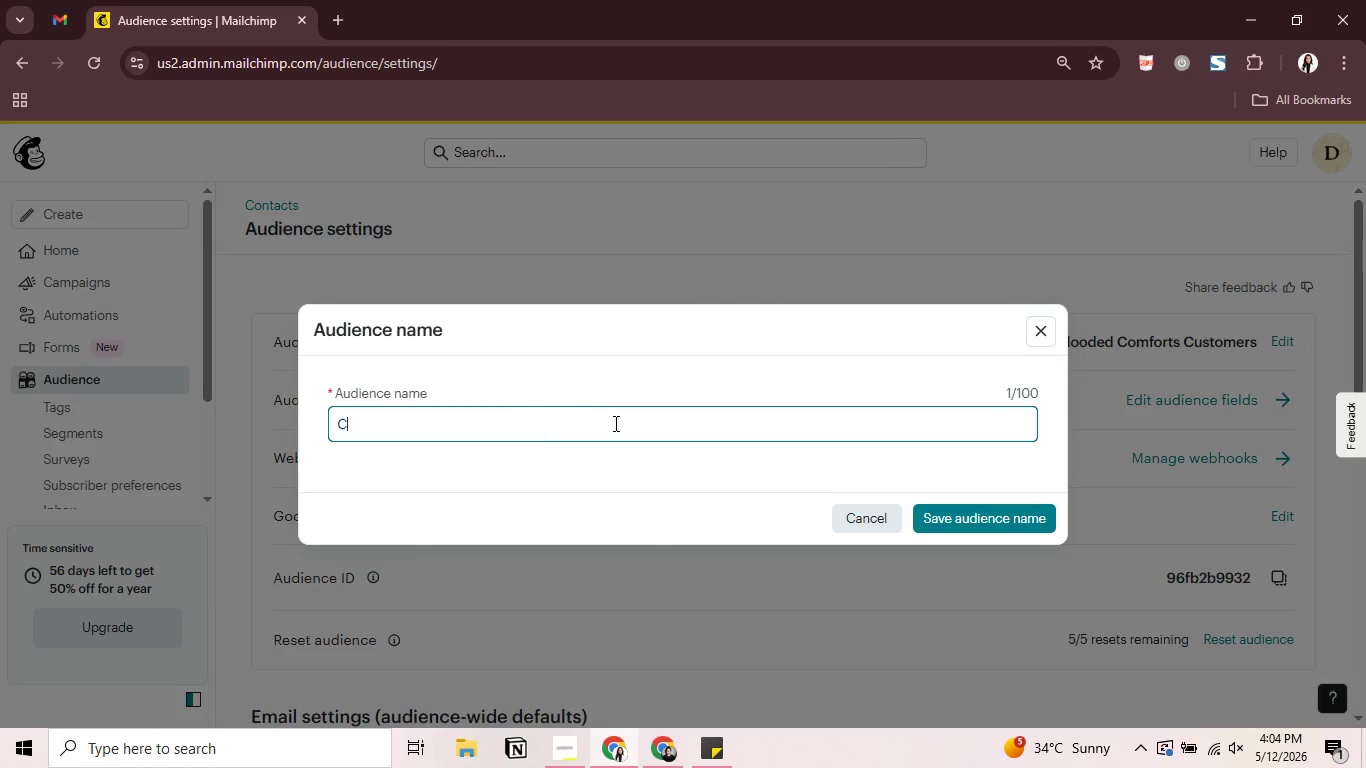 
type(Corporate Event Leads)
 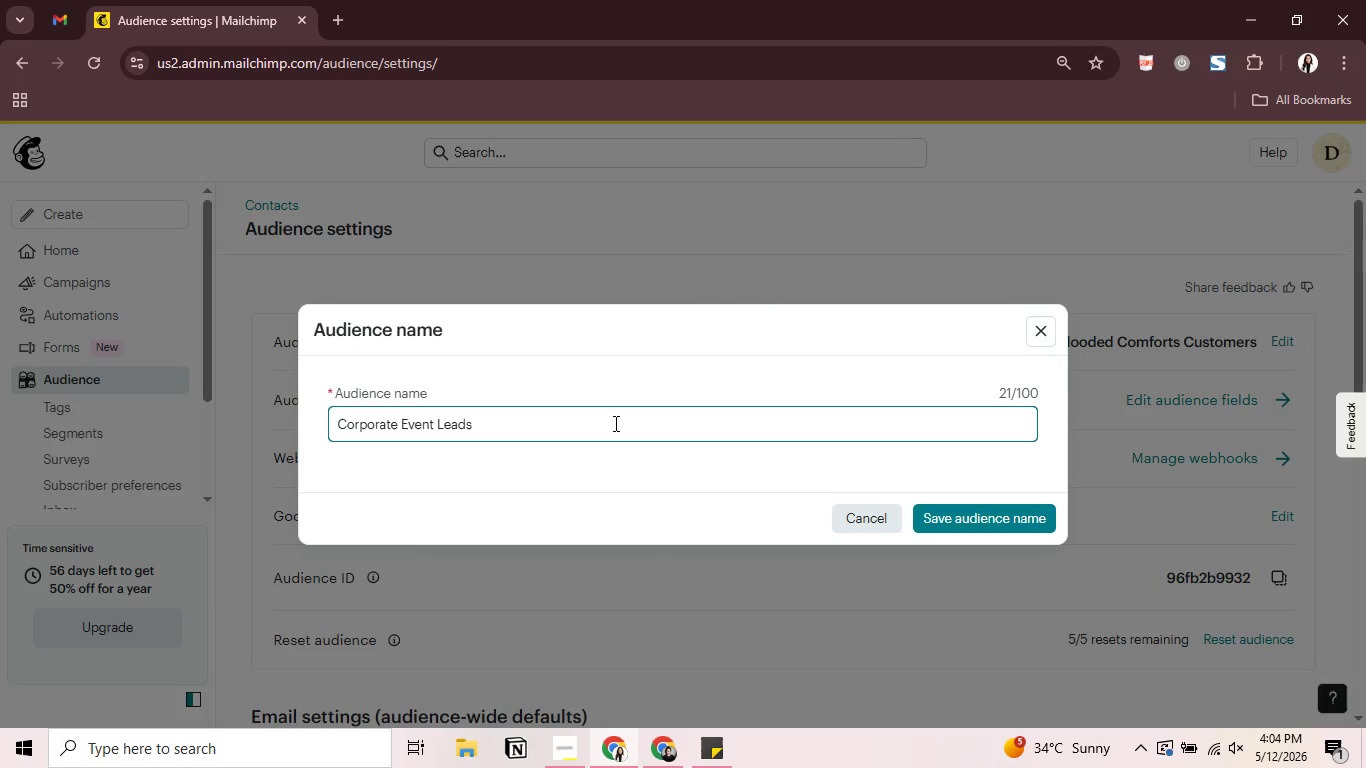 
key(Enter)
 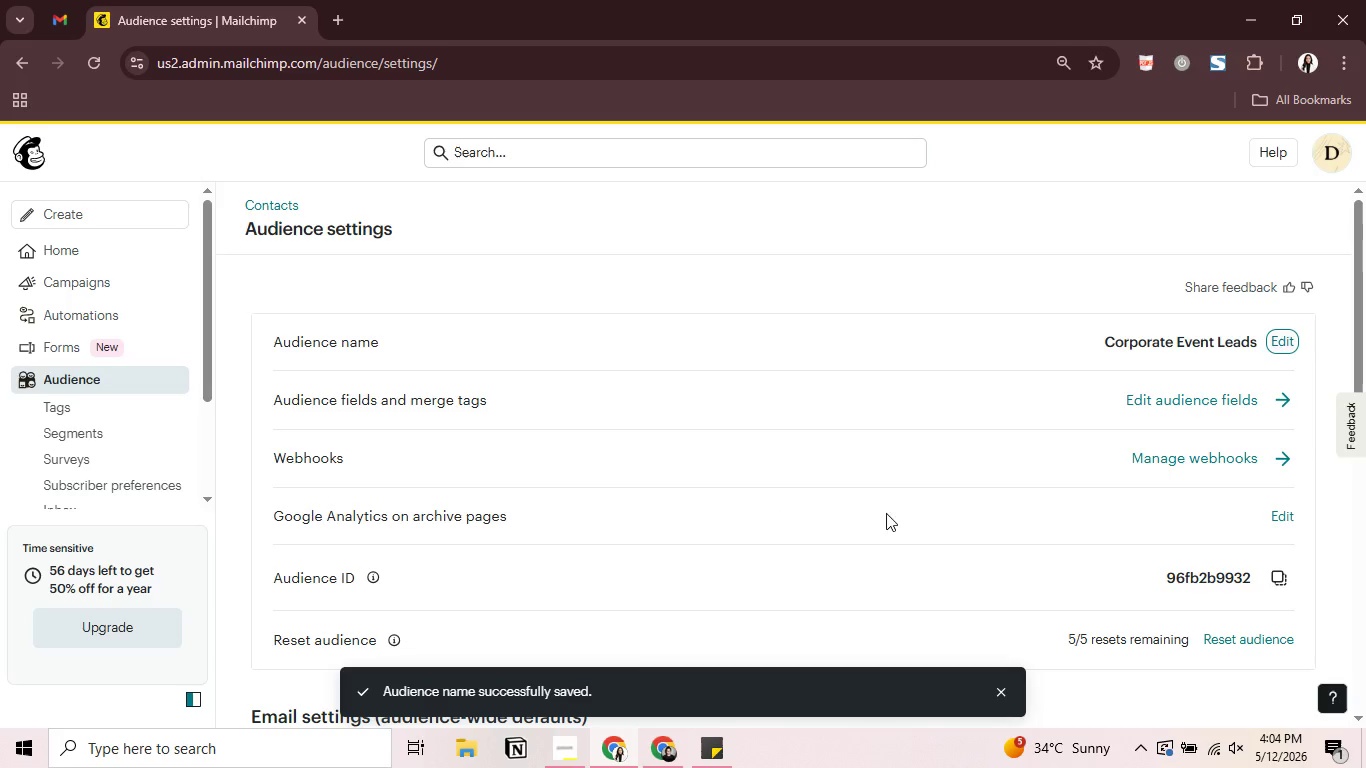 
scroll: coordinate [1095, 482], scroll_direction: down, amount: 2.0
 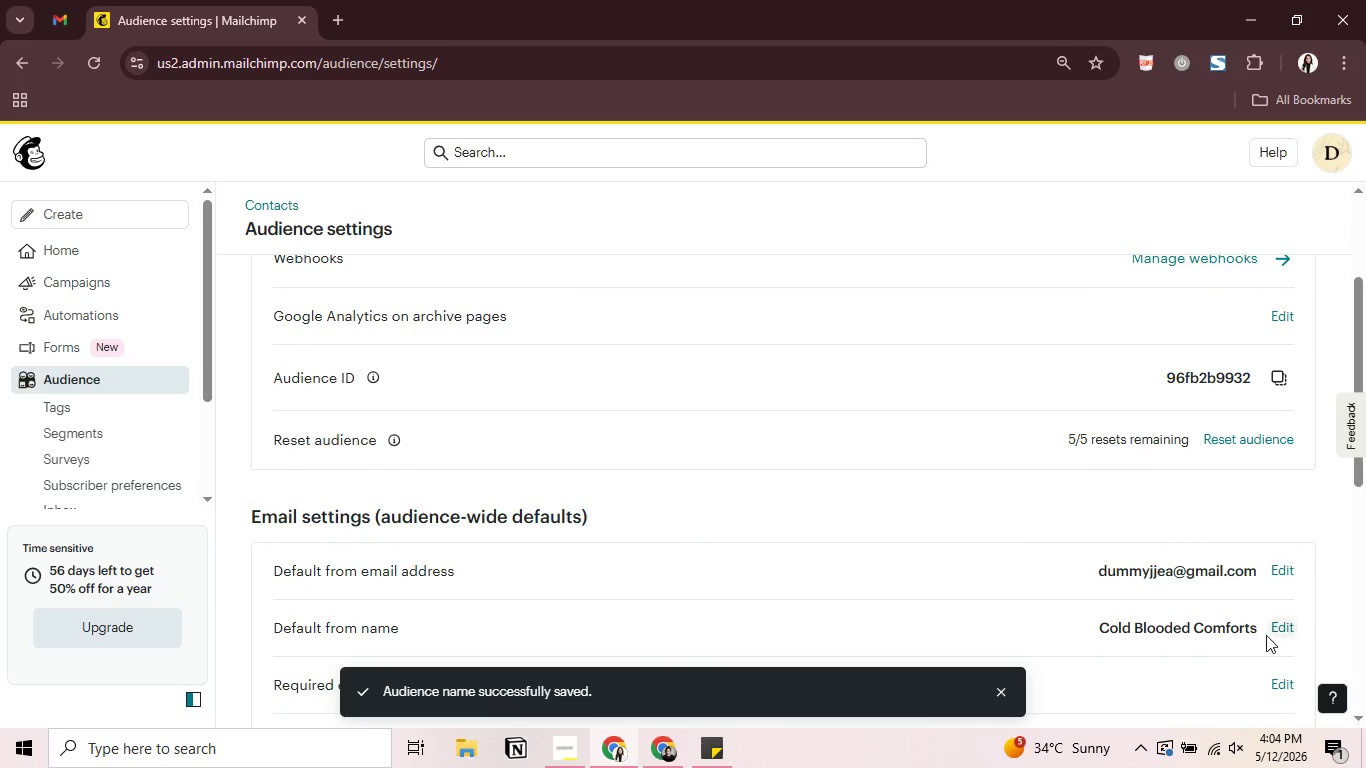 
left_click([1280, 627])
 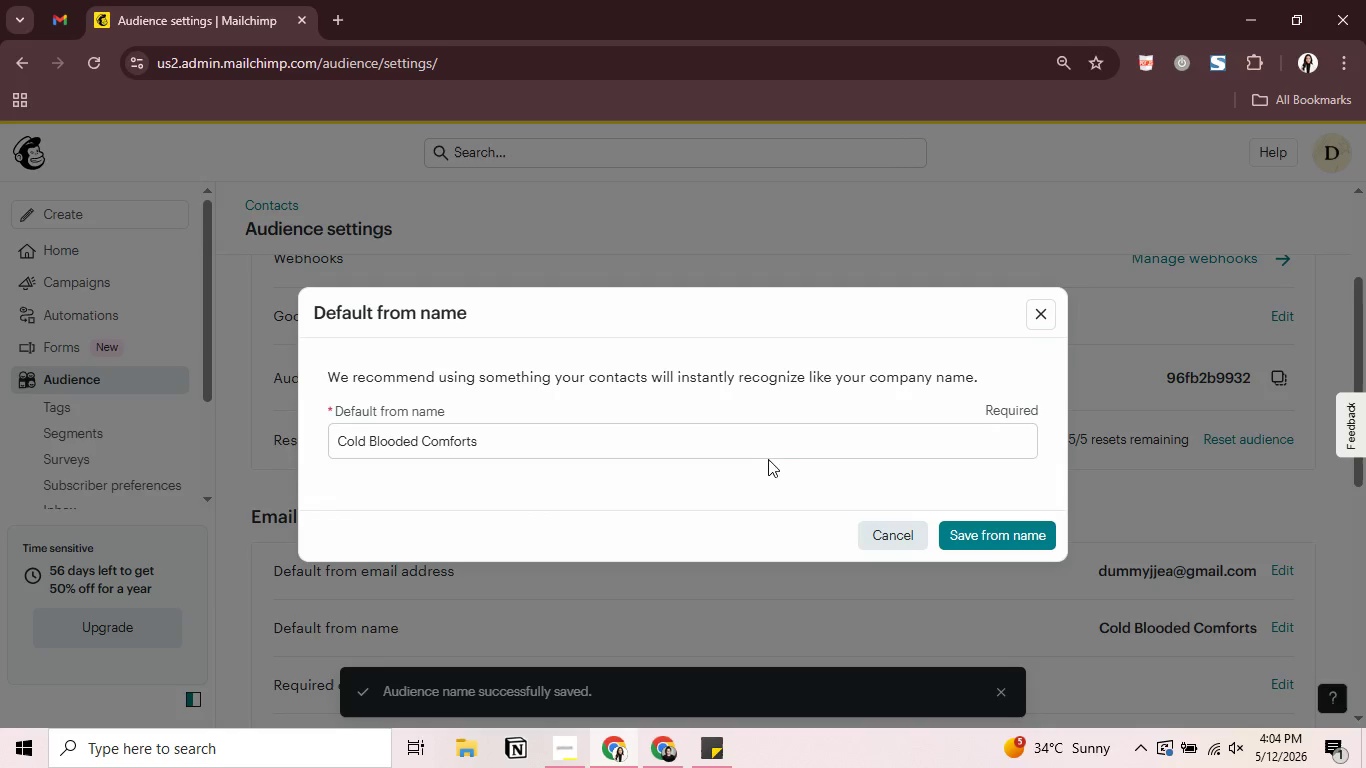 
left_click([756, 433])
 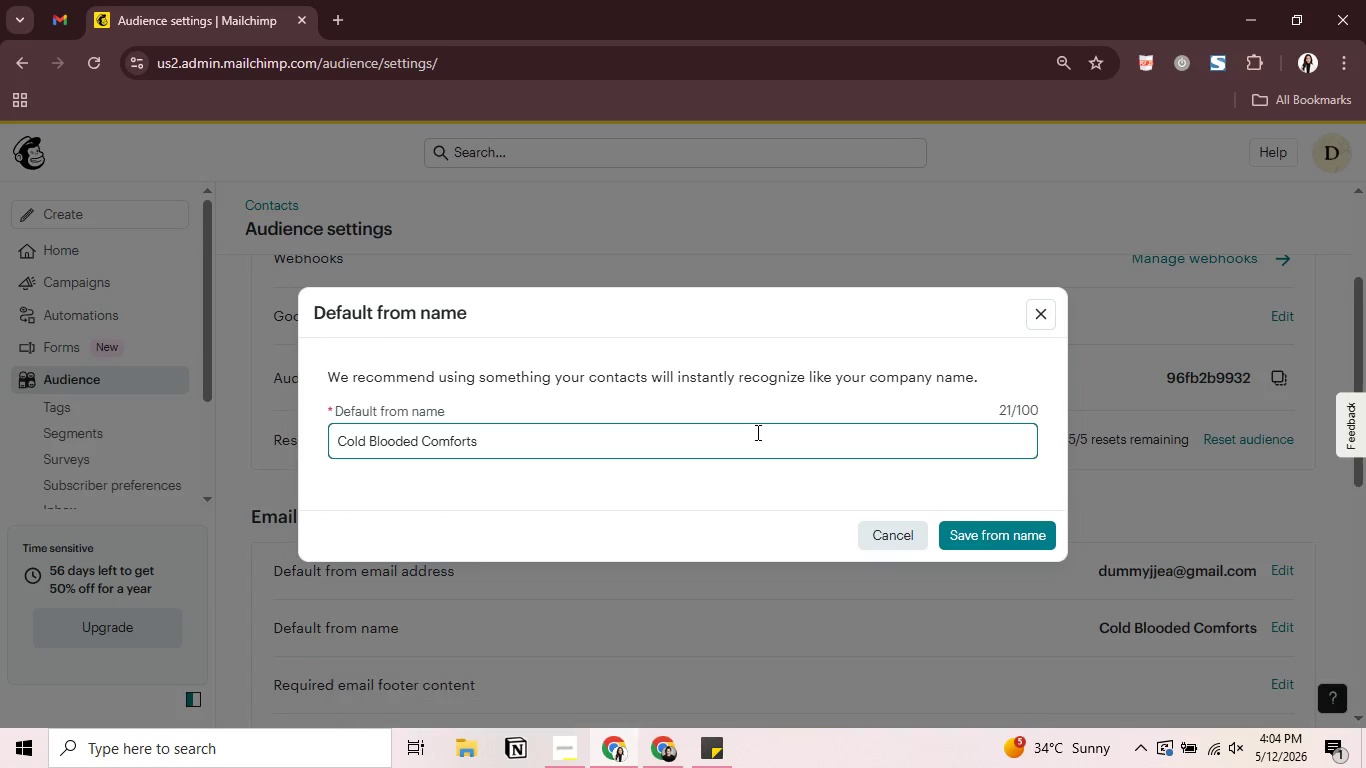 
key(Control+A)
 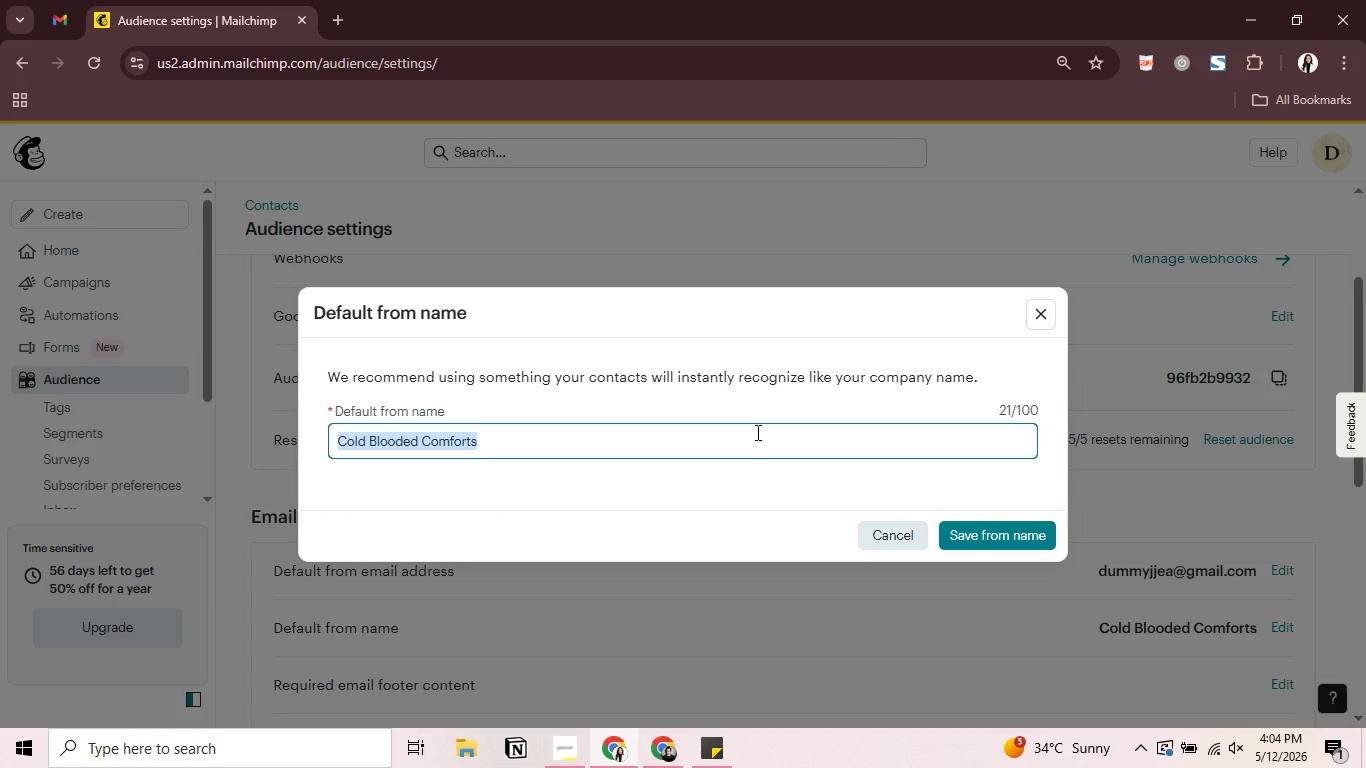 
type(Starlih)
key(Backspace)
type(ght Gala )
 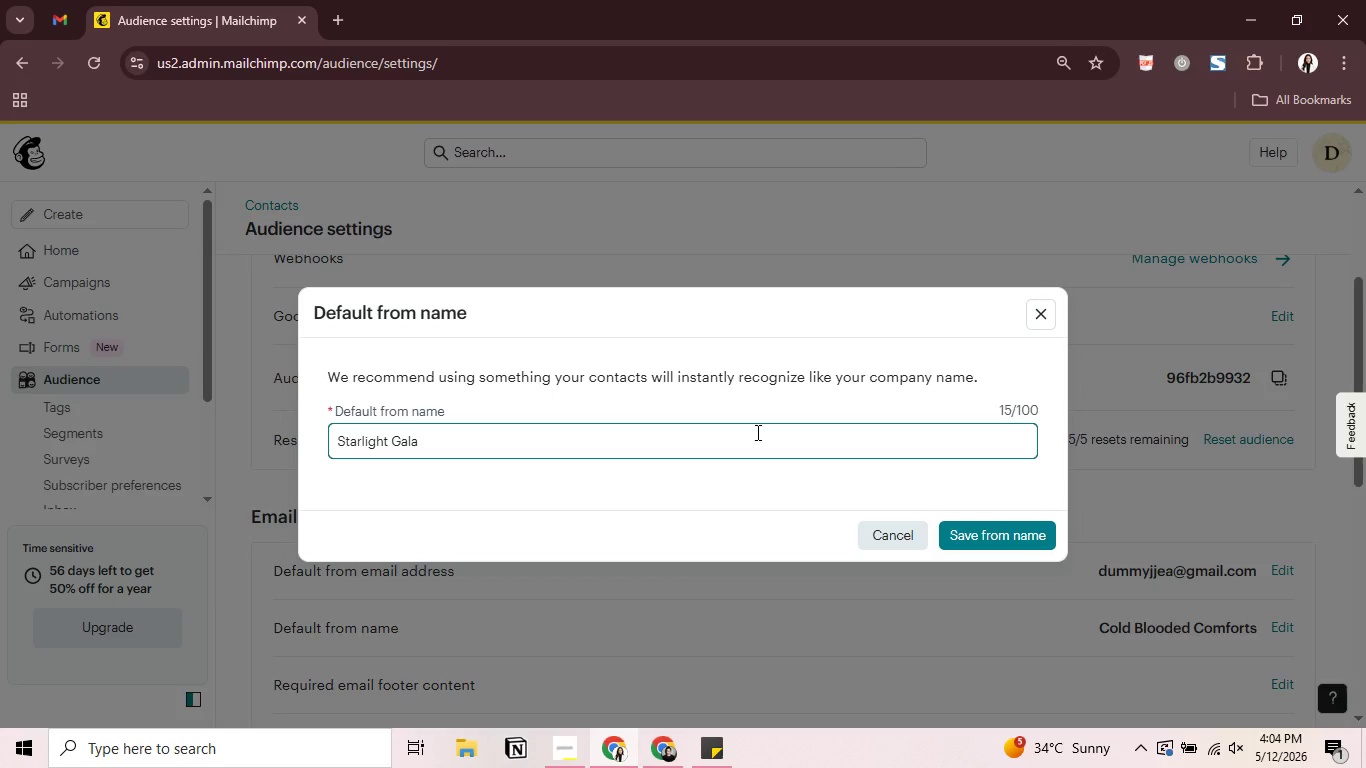 
hold_key(key=ShiftRight, duration=1.52)
 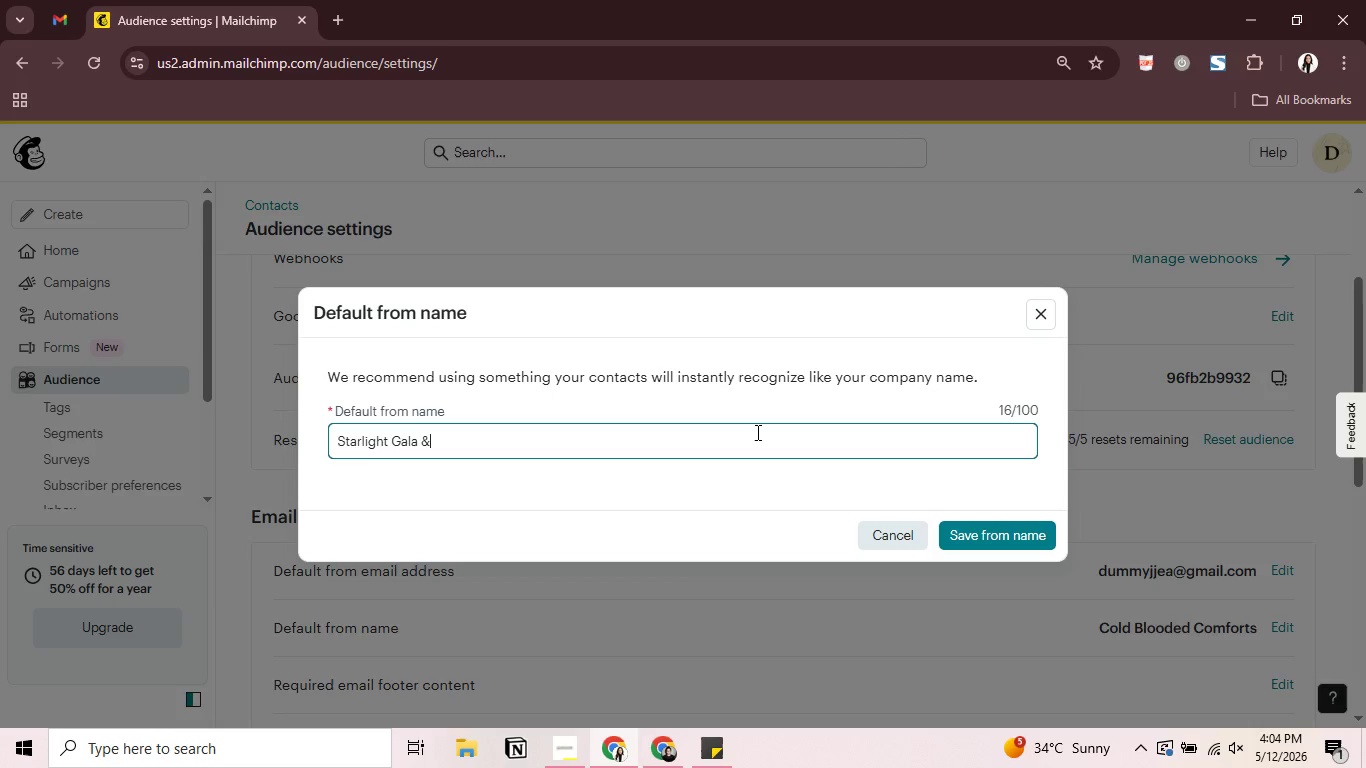 
type(& Corporate Events)
 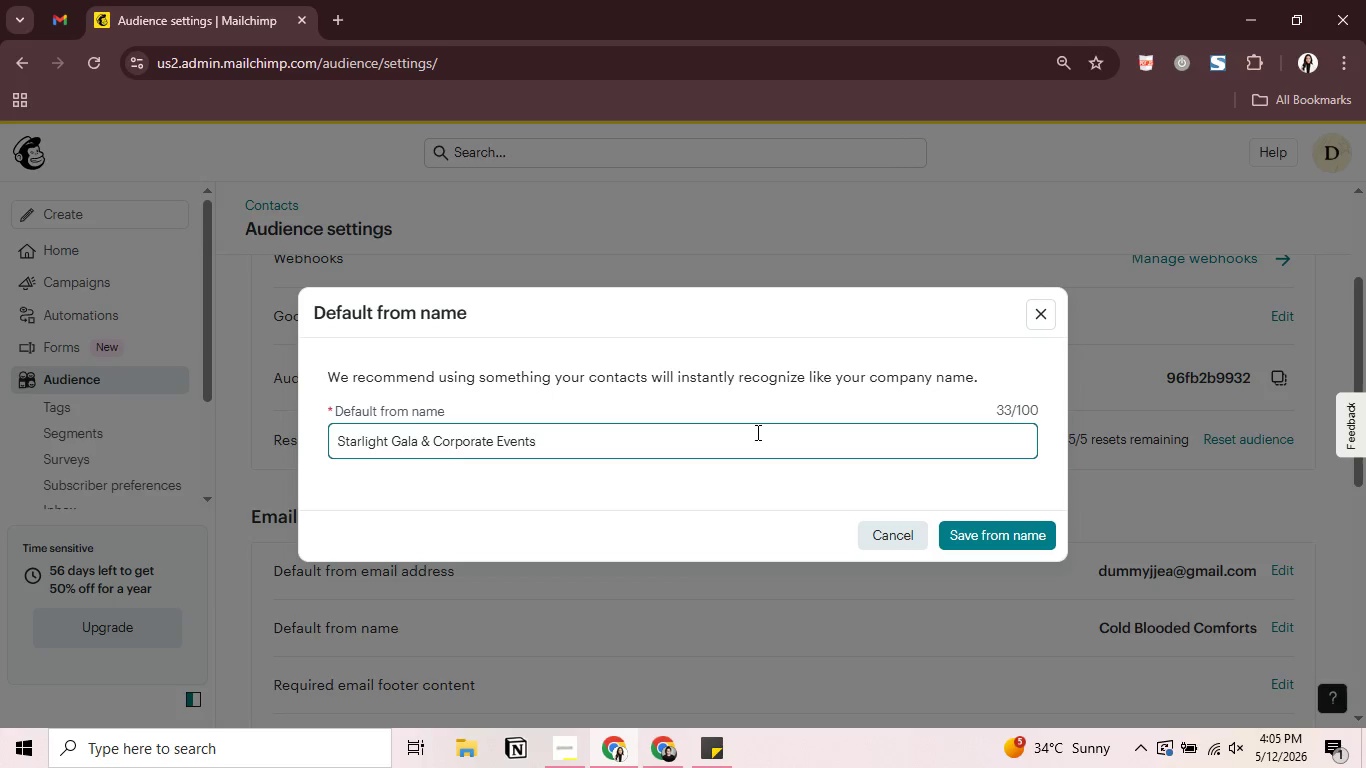 
 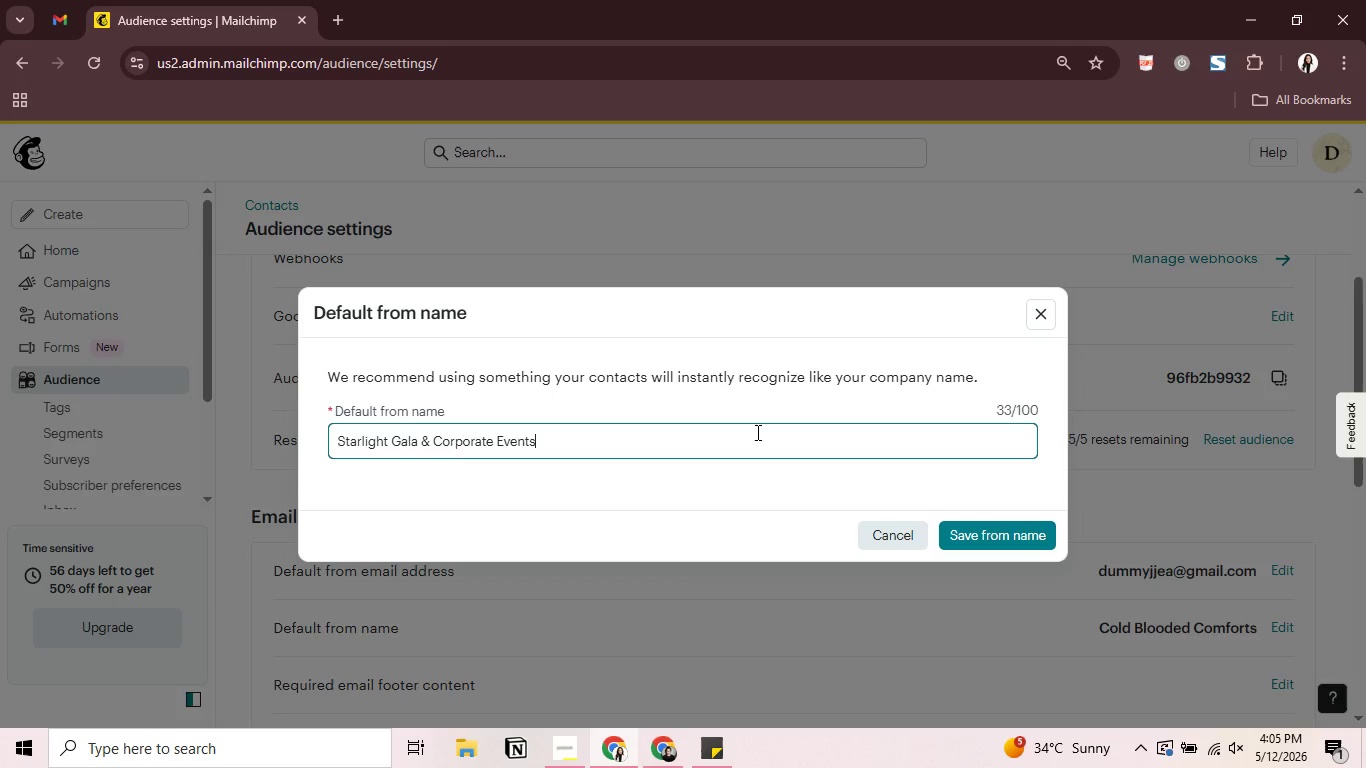 
key(Enter)
 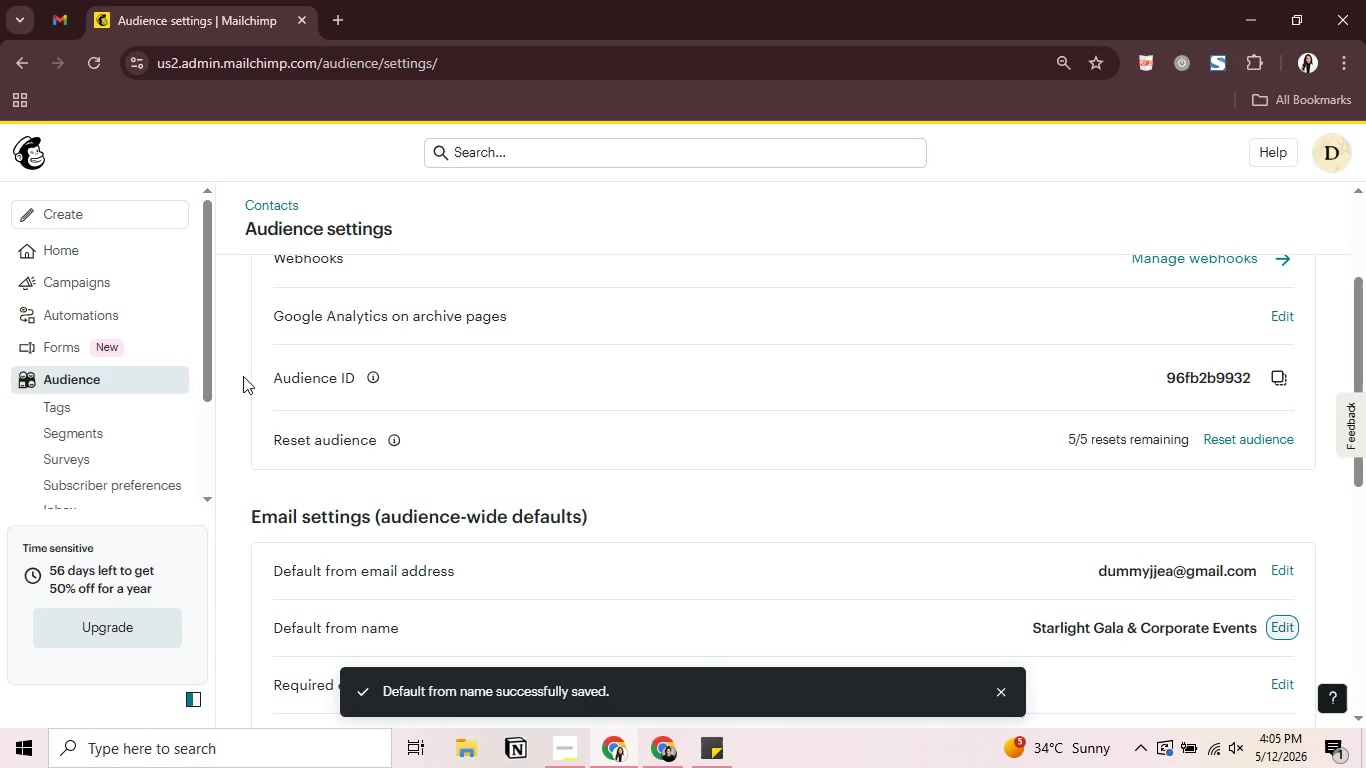 
left_click([144, 371])
 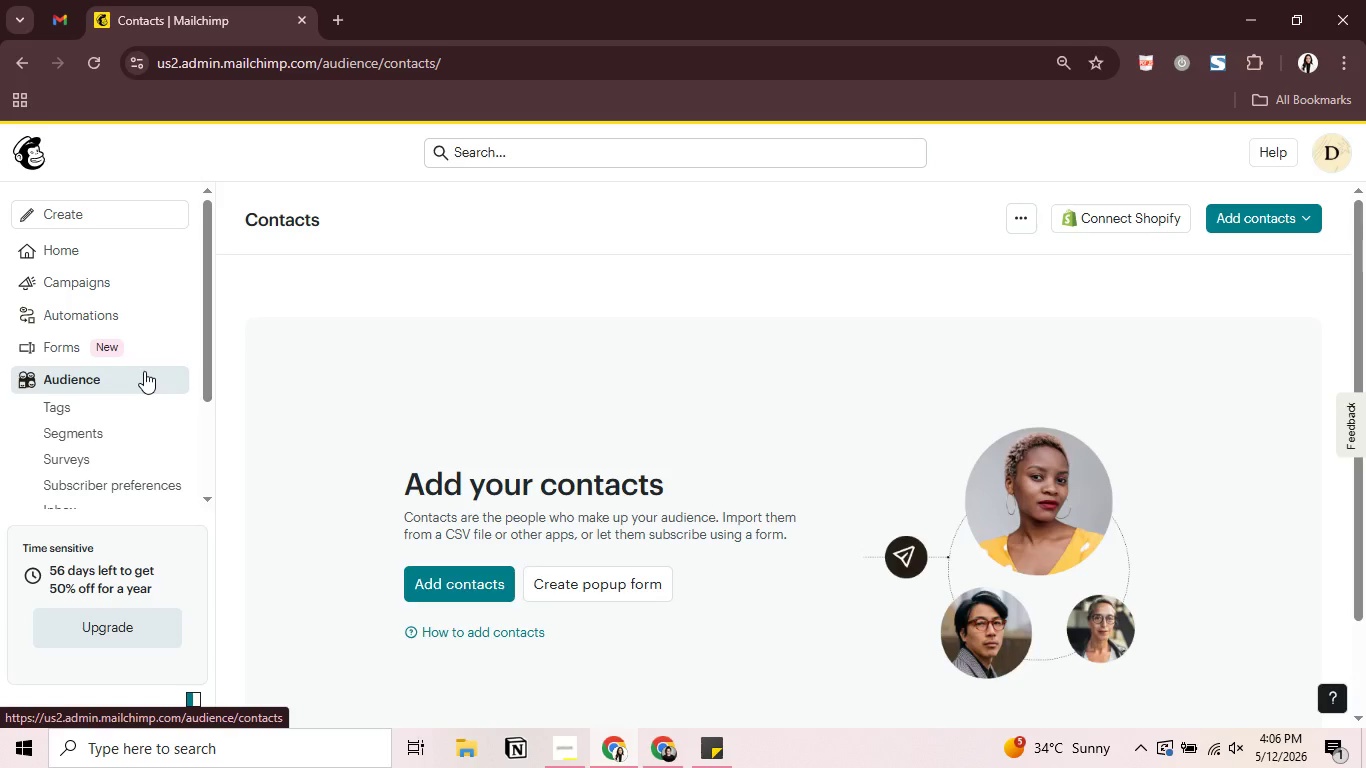 
wait(102.98)
 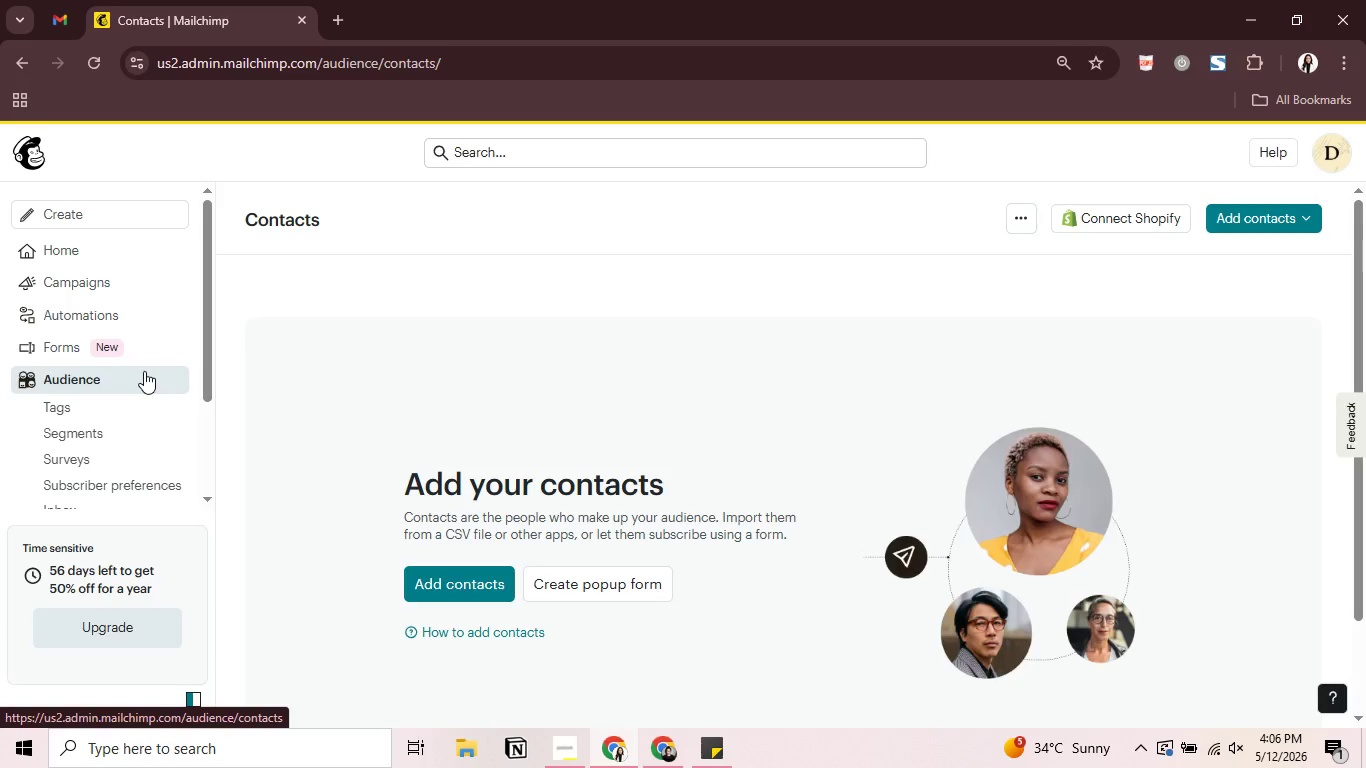 
left_click([1305, 219])
 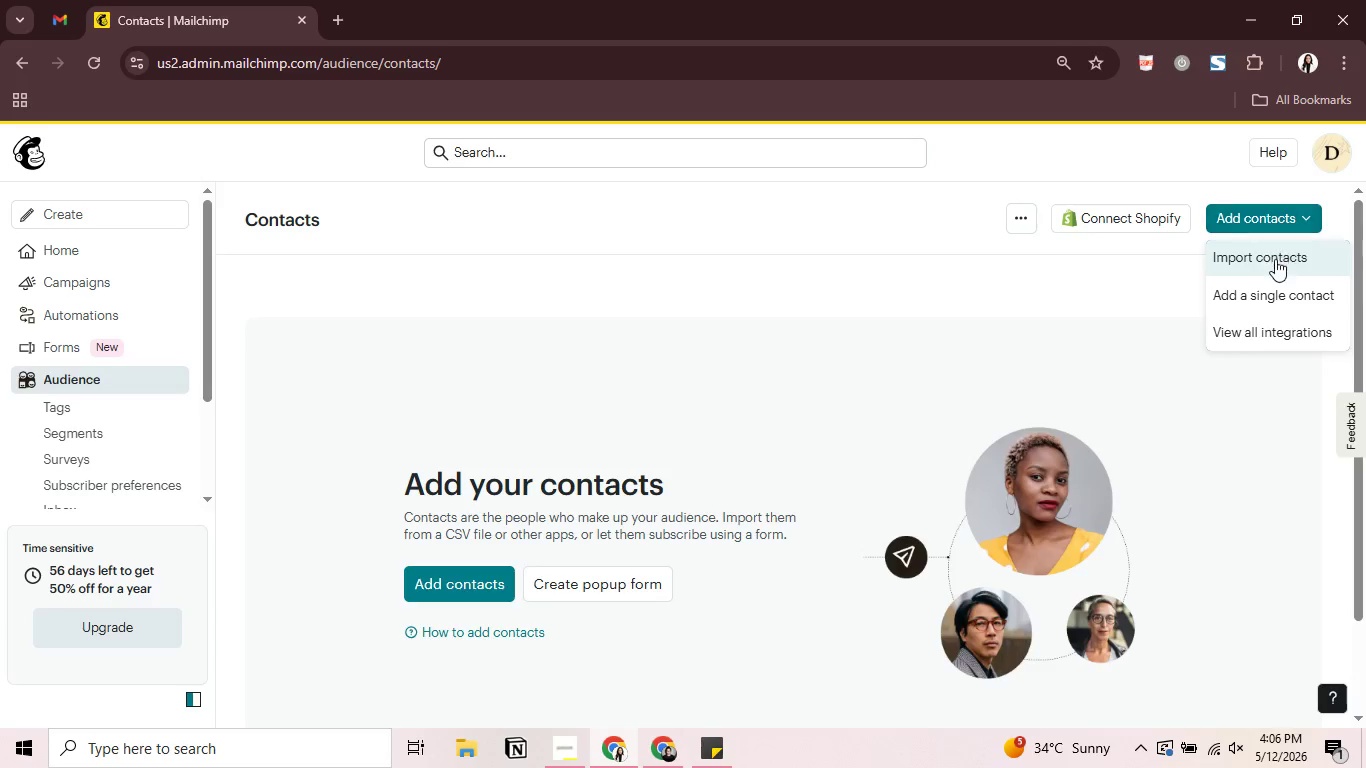 
left_click([1275, 259])
 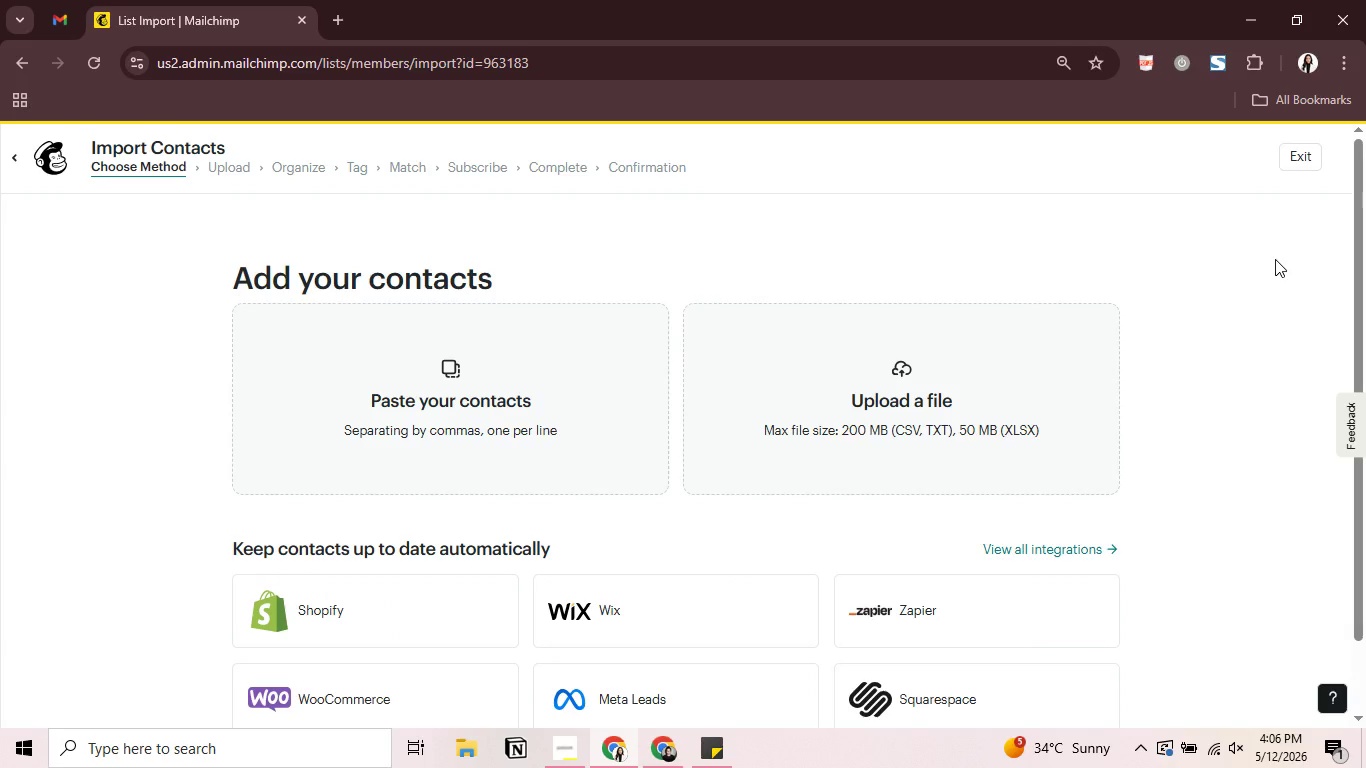 
left_click([974, 383])
 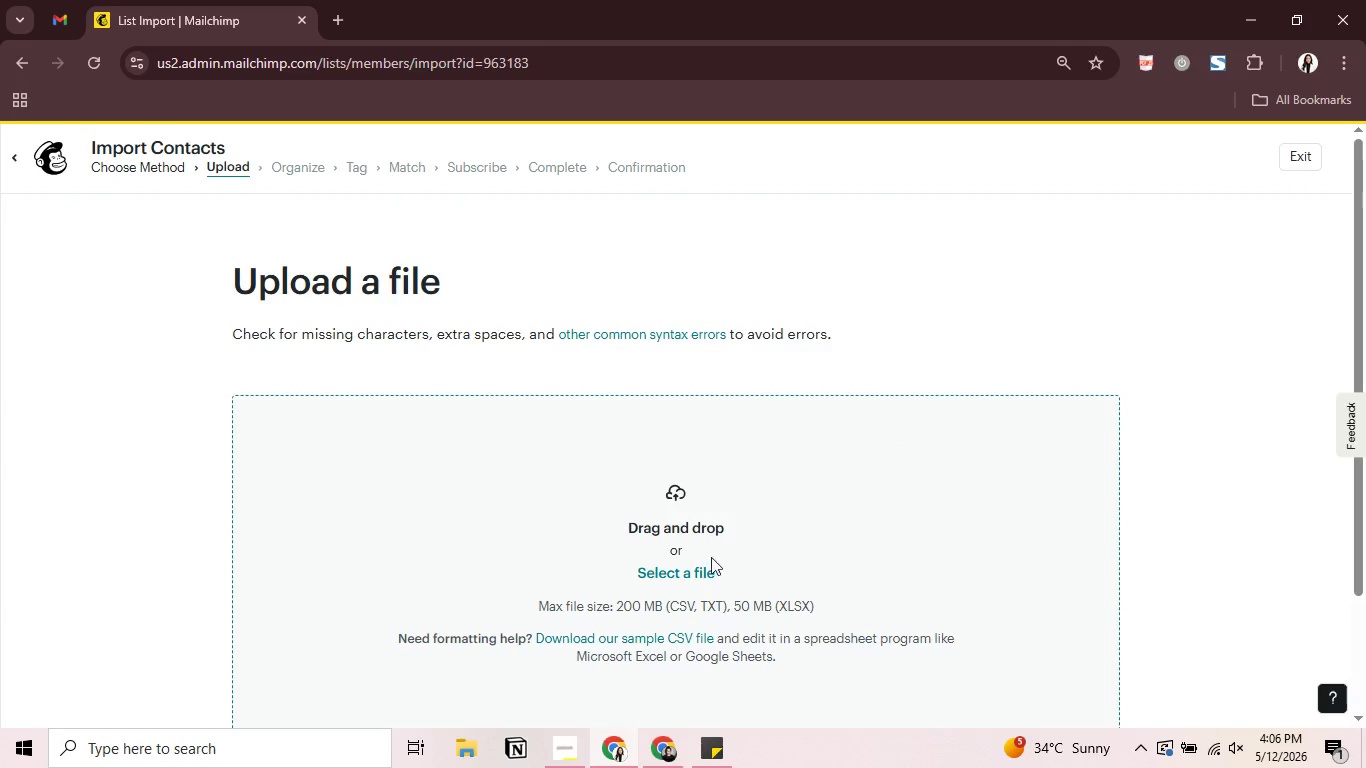 
left_click([701, 568])
 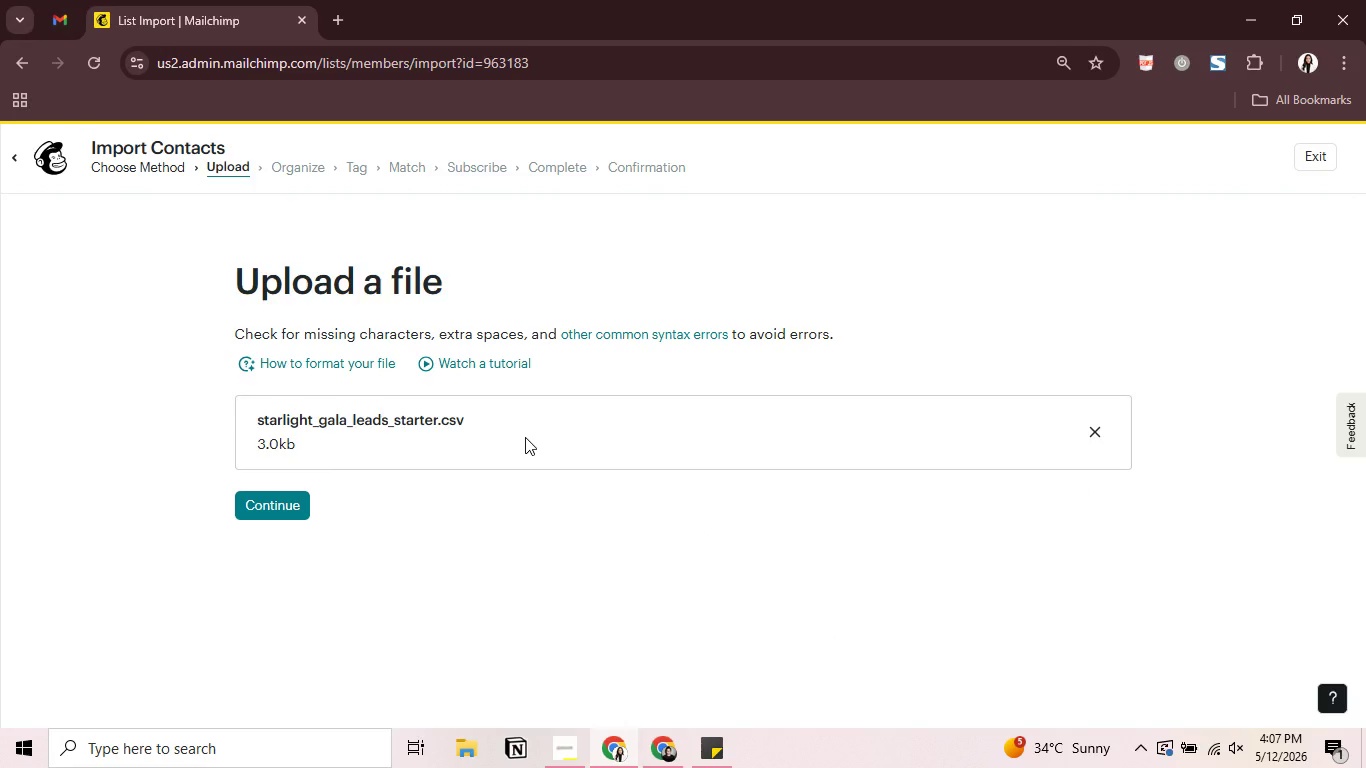 
wait(5.56)
 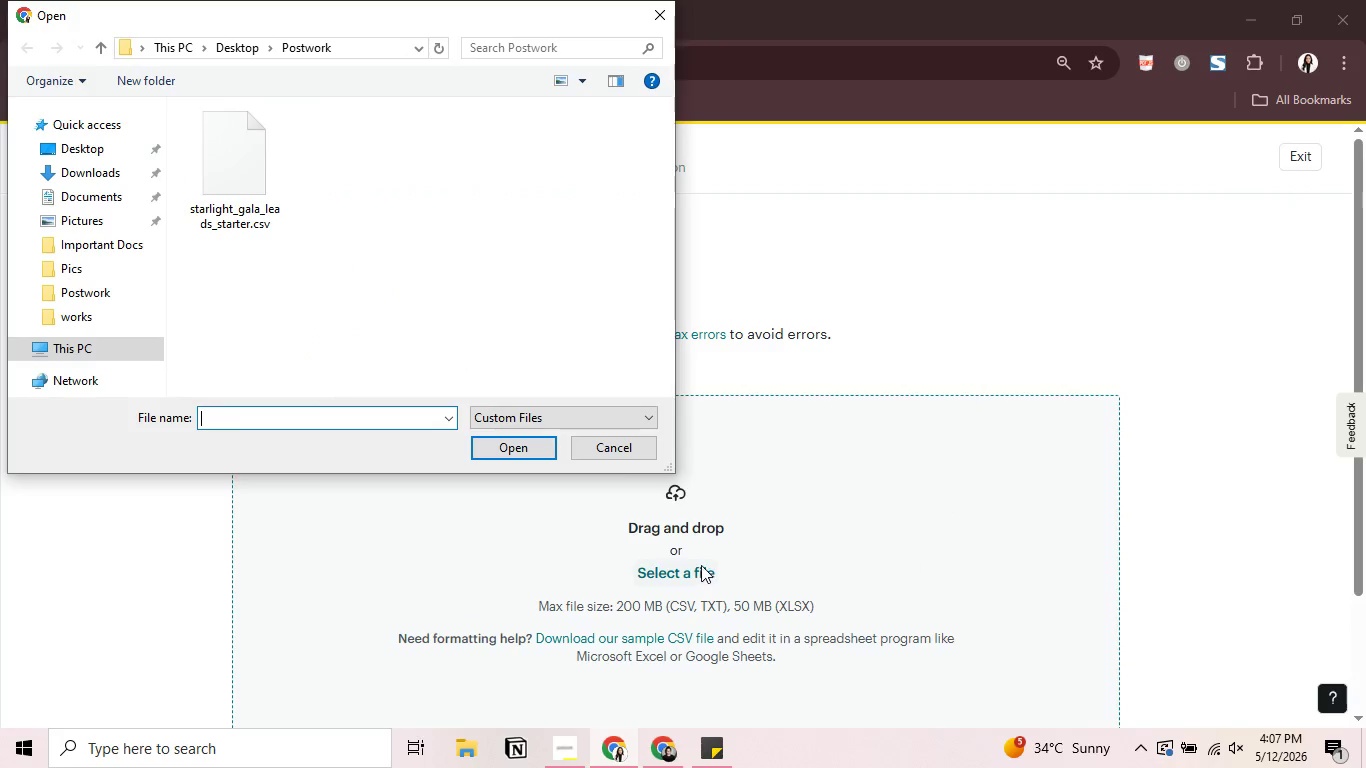 
left_click([301, 504])
 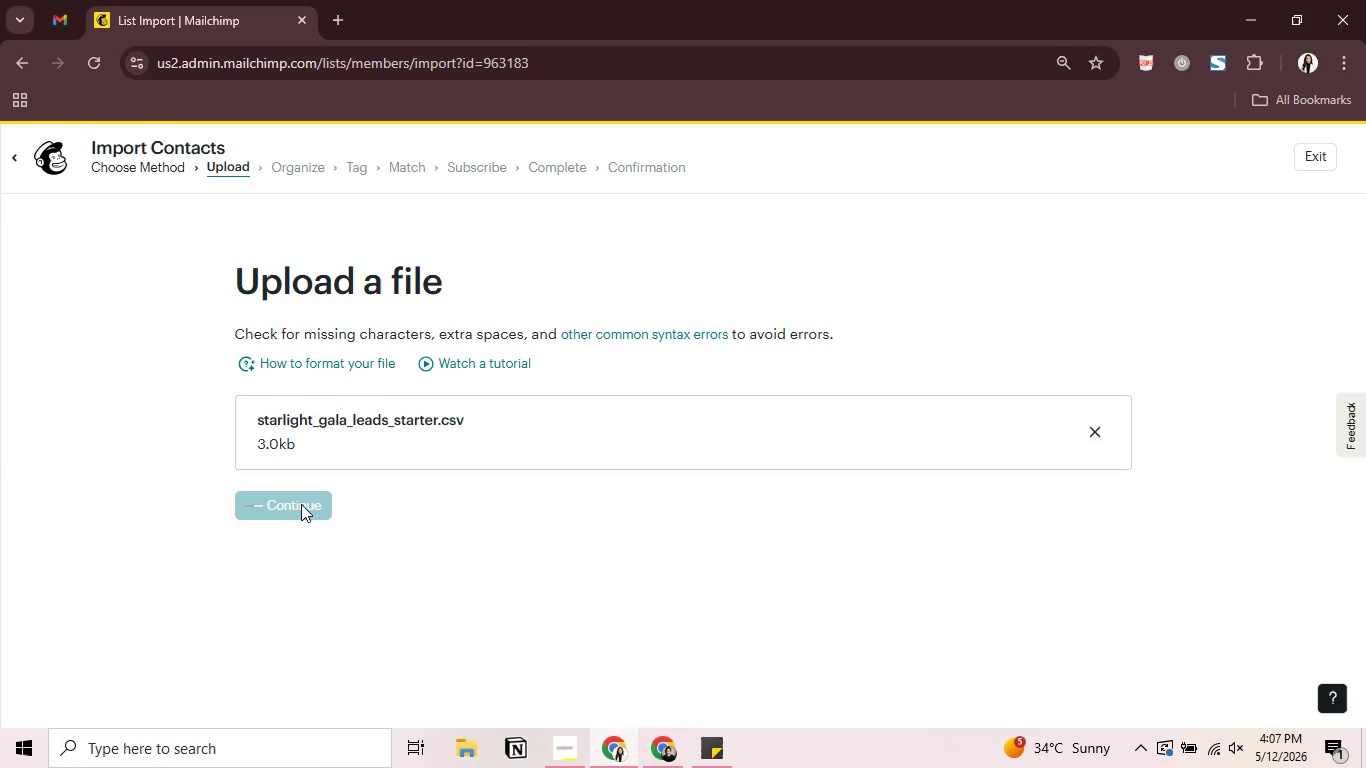 
wait(10.3)
 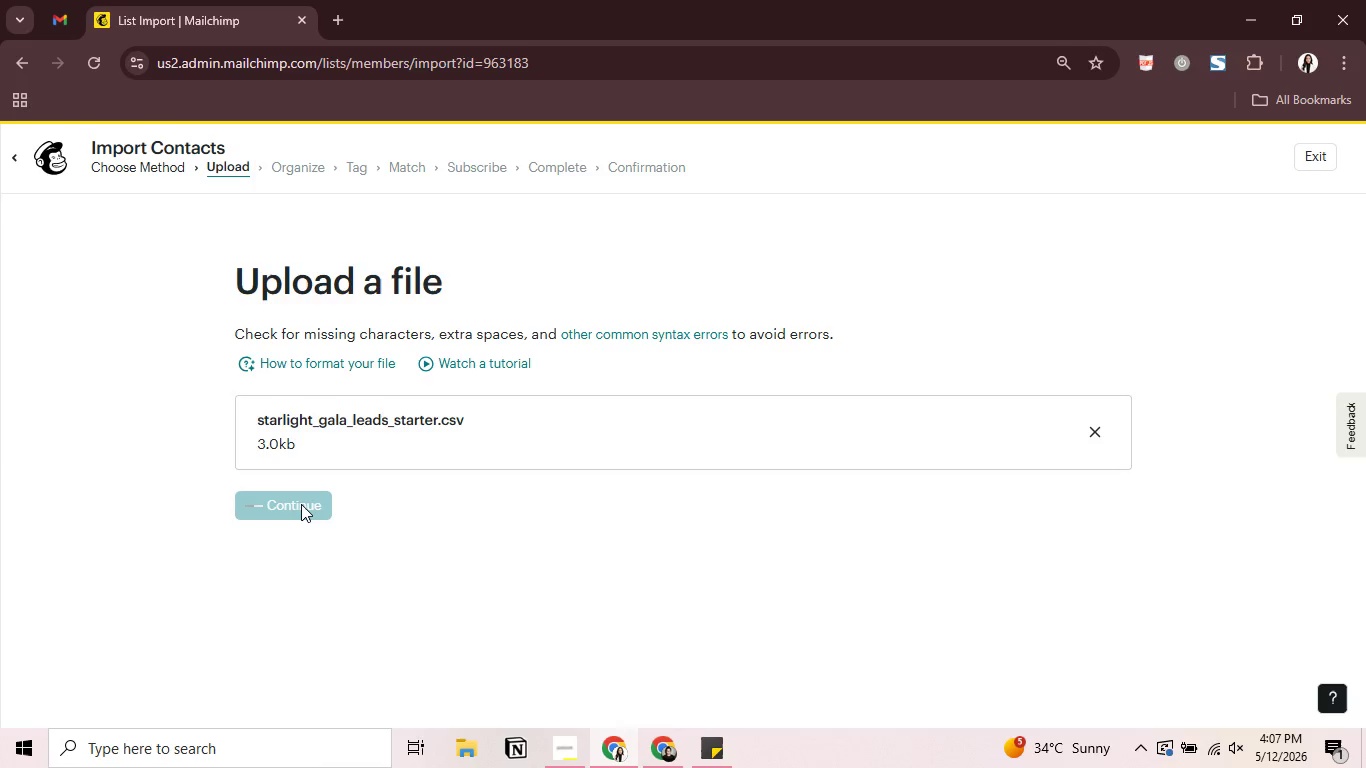 
left_click([252, 624])
 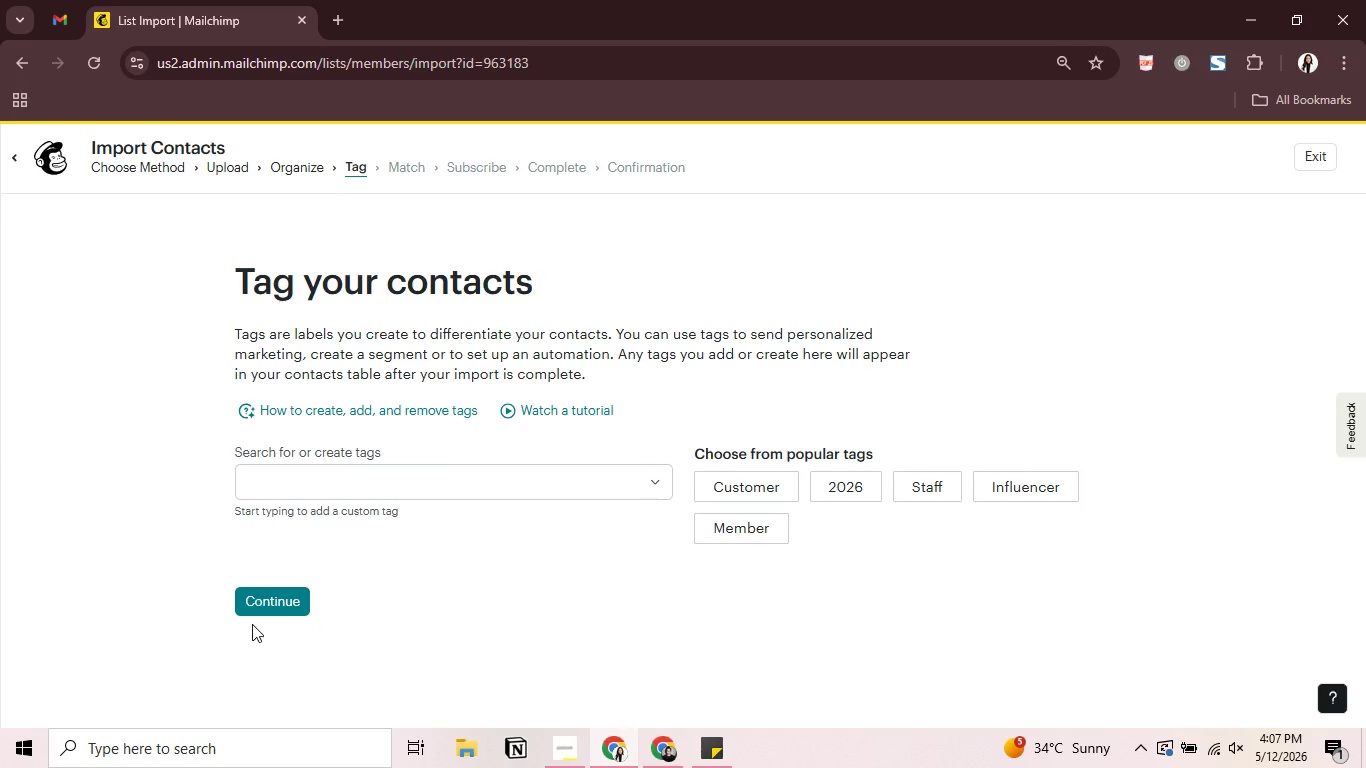 
wait(8.83)
 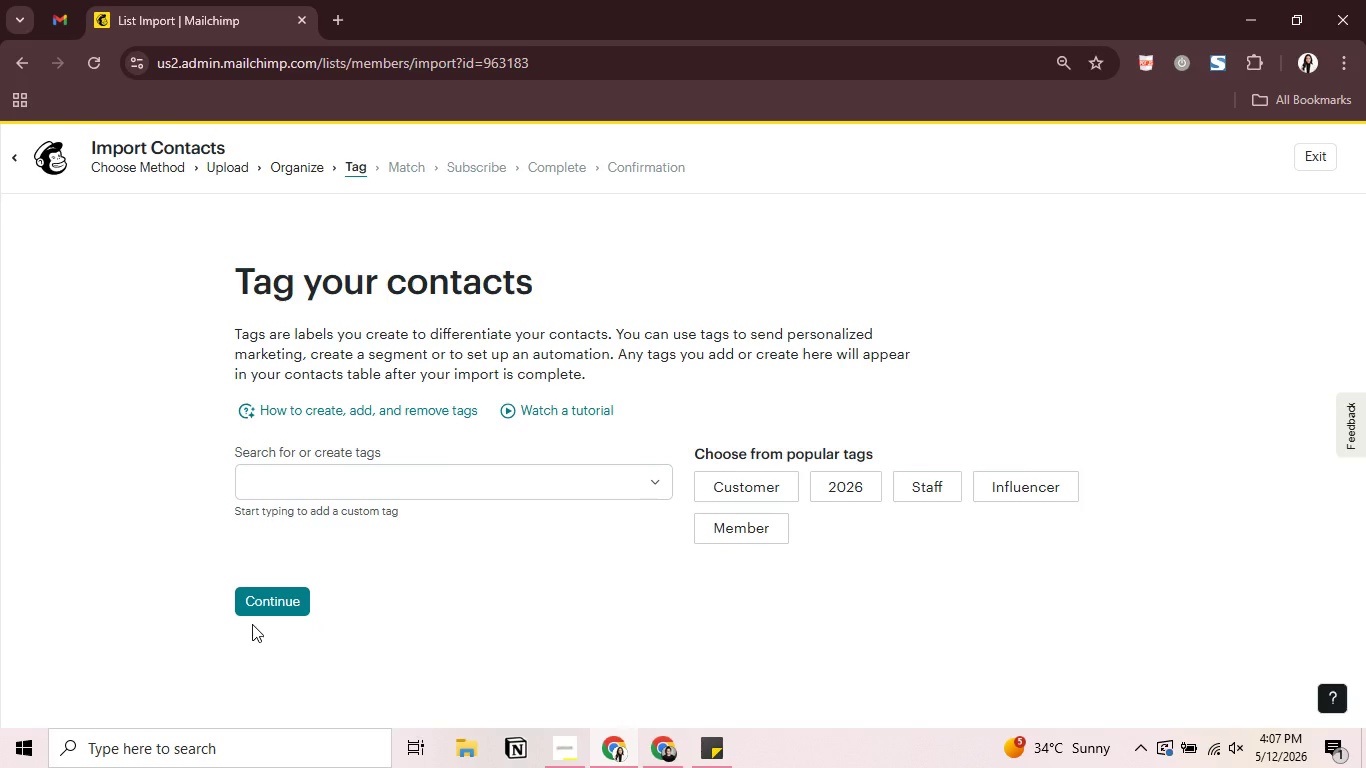 
type(Checklist Downlod)
 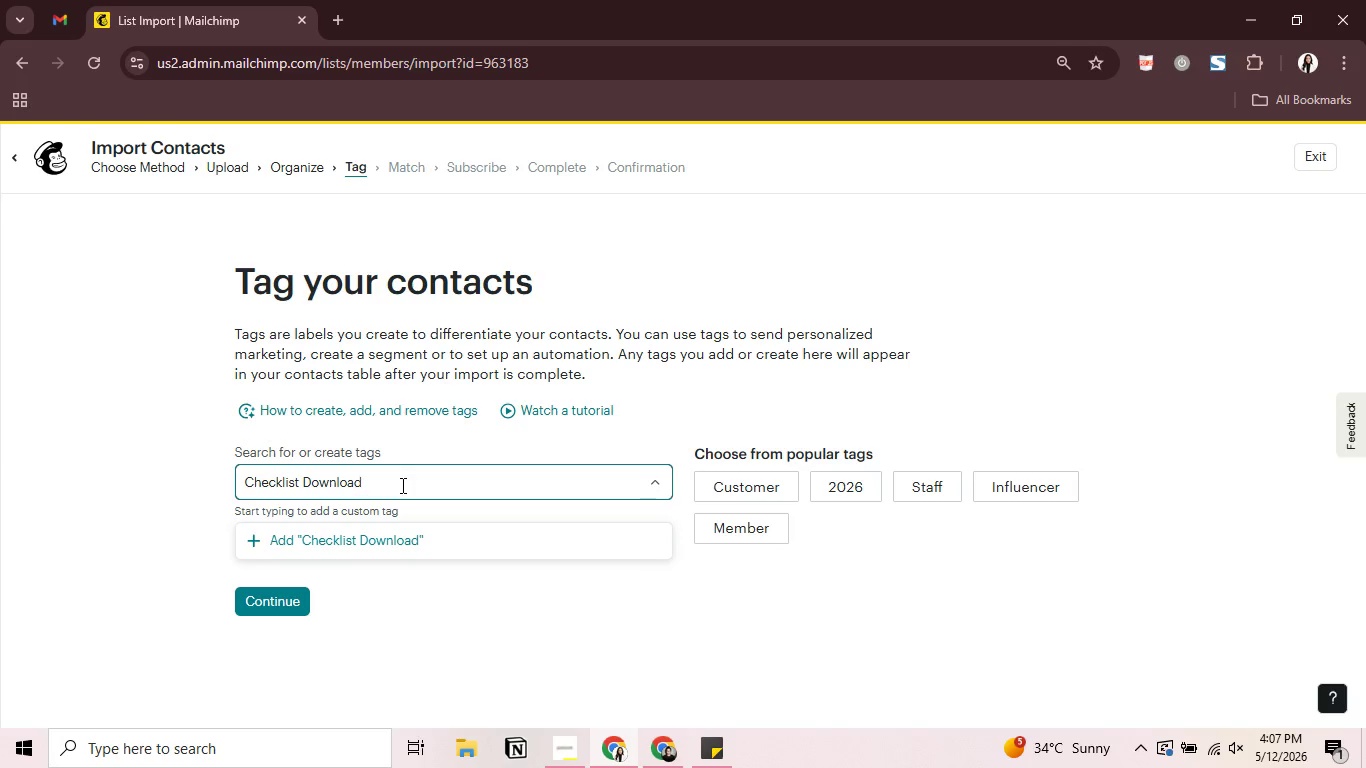 
 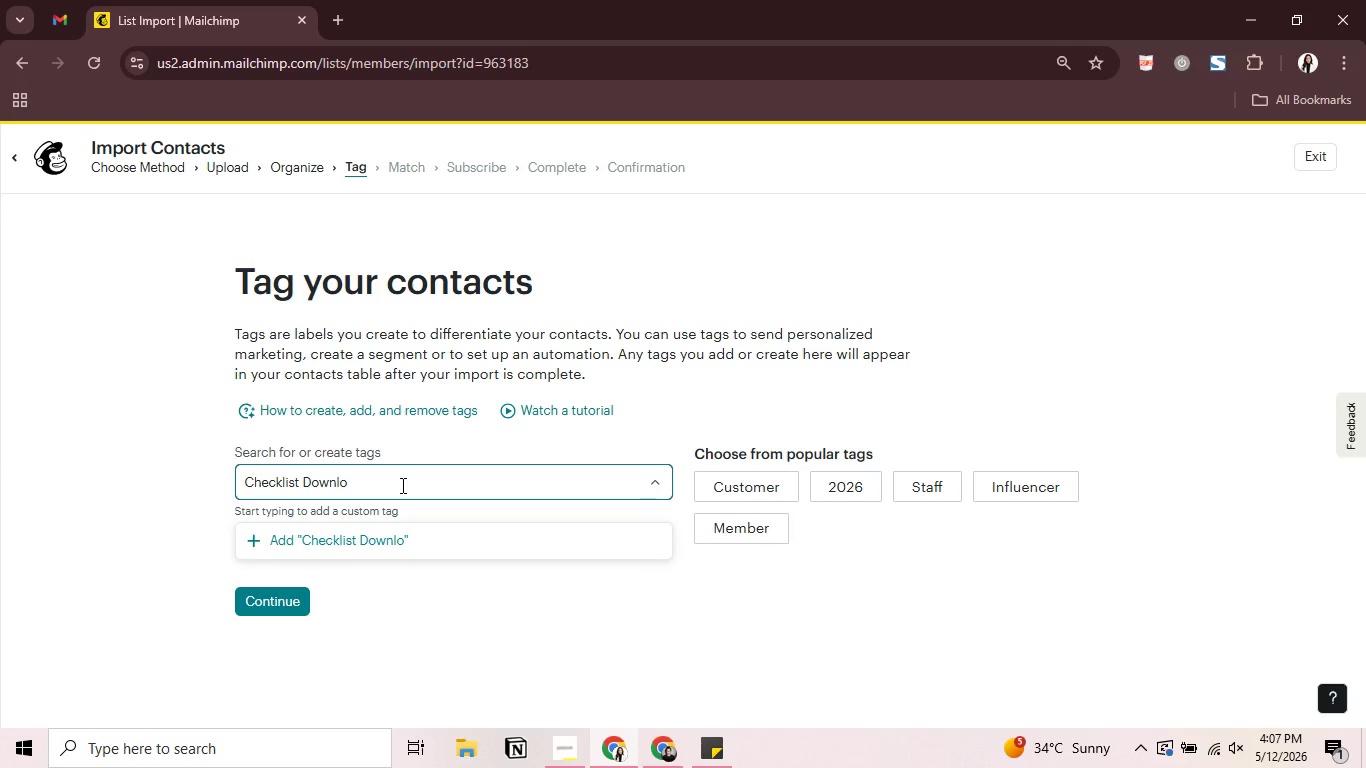 
hold_key(key=A, duration=0.31)
 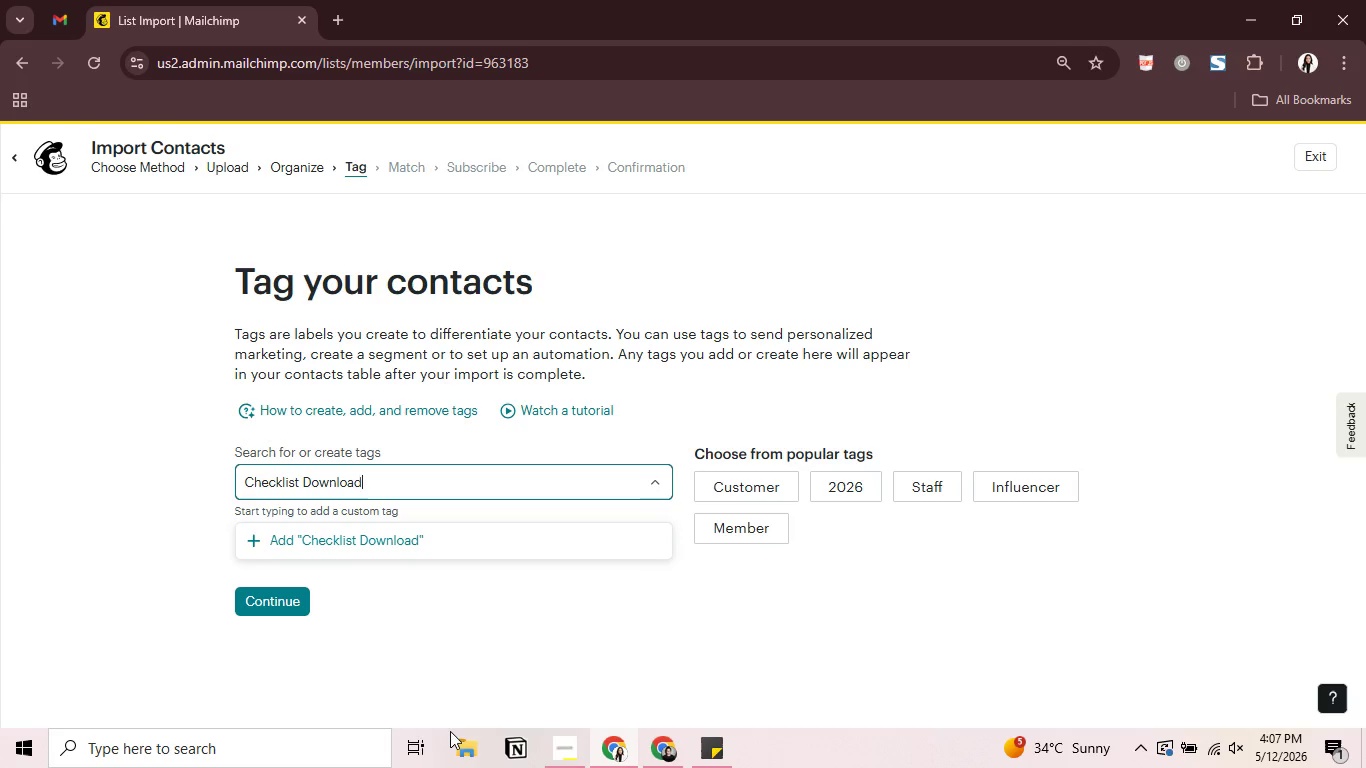 
left_click([567, 745])